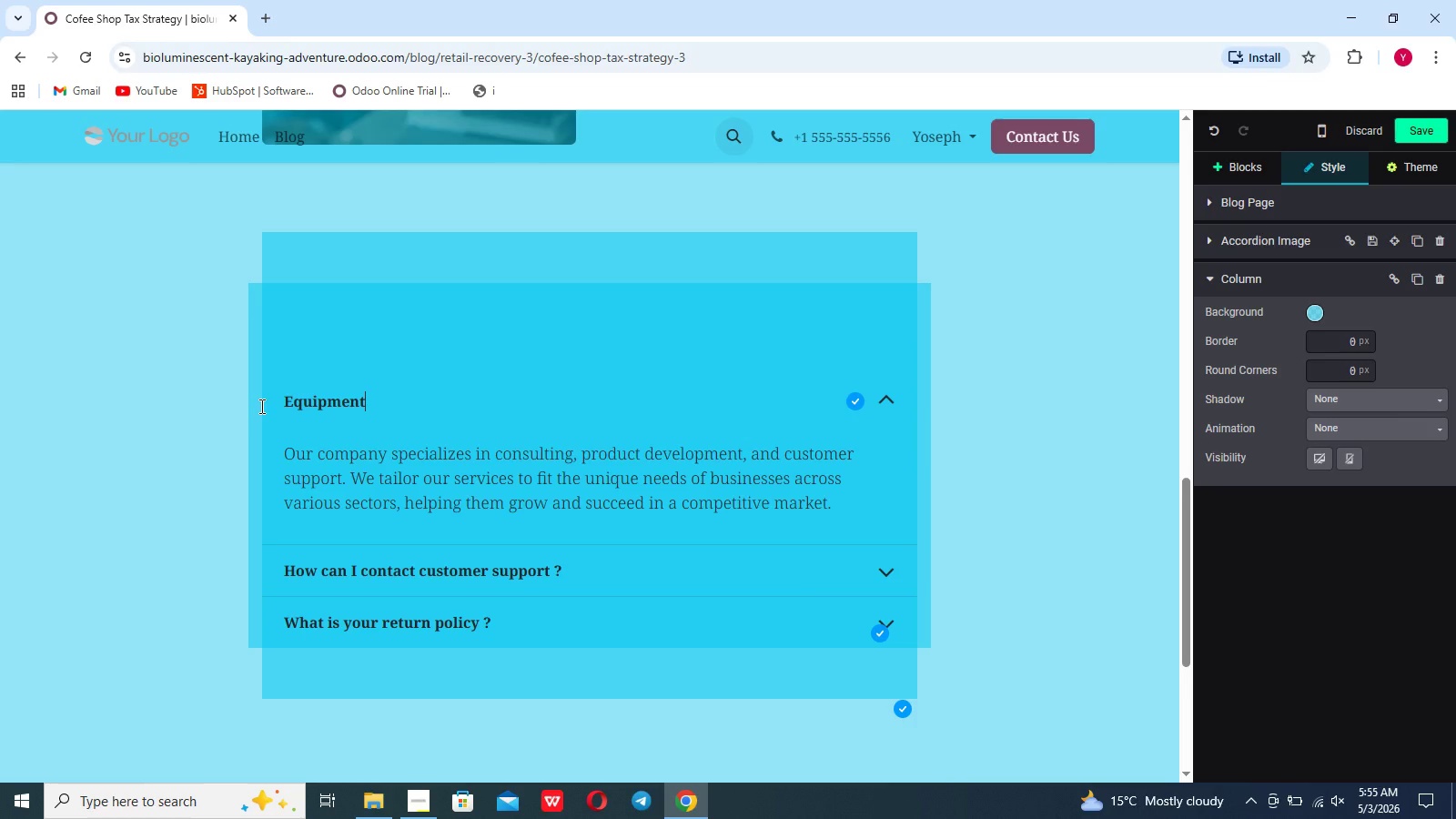 
type( Depreciation)
 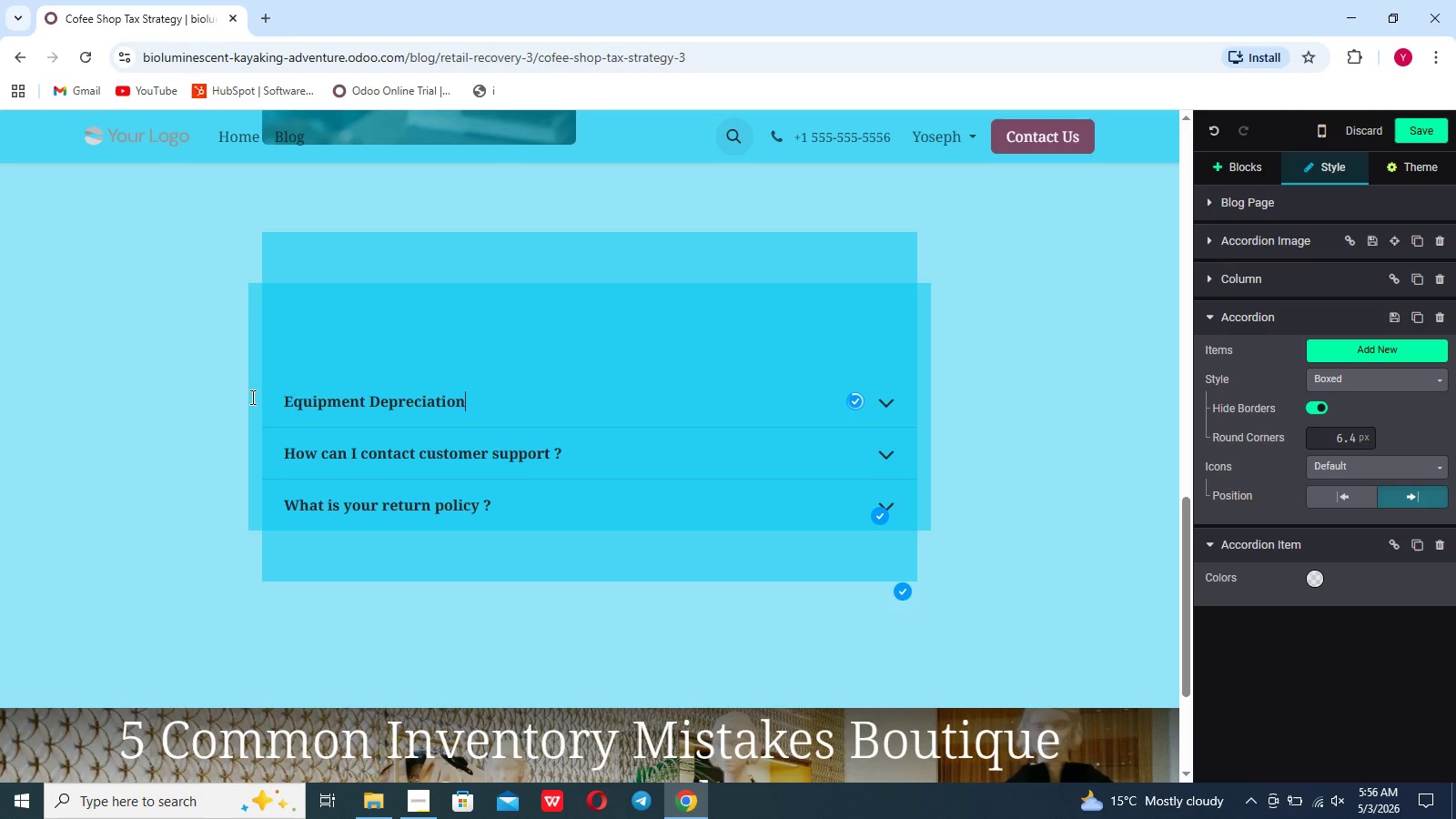 
left_click([251, 397])
 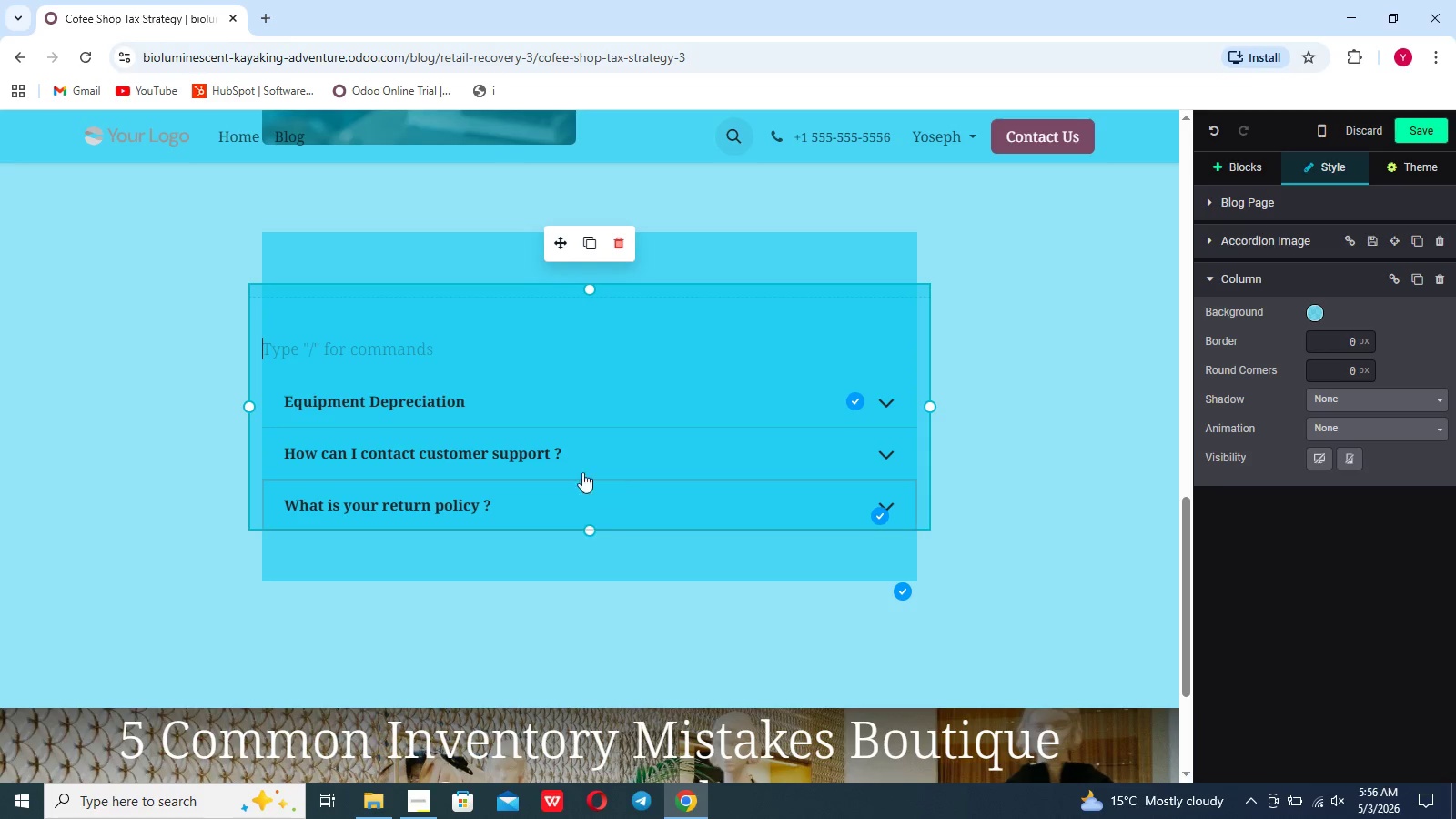 
left_click_drag(start_coordinate=[559, 451], to_coordinate=[288, 484])
 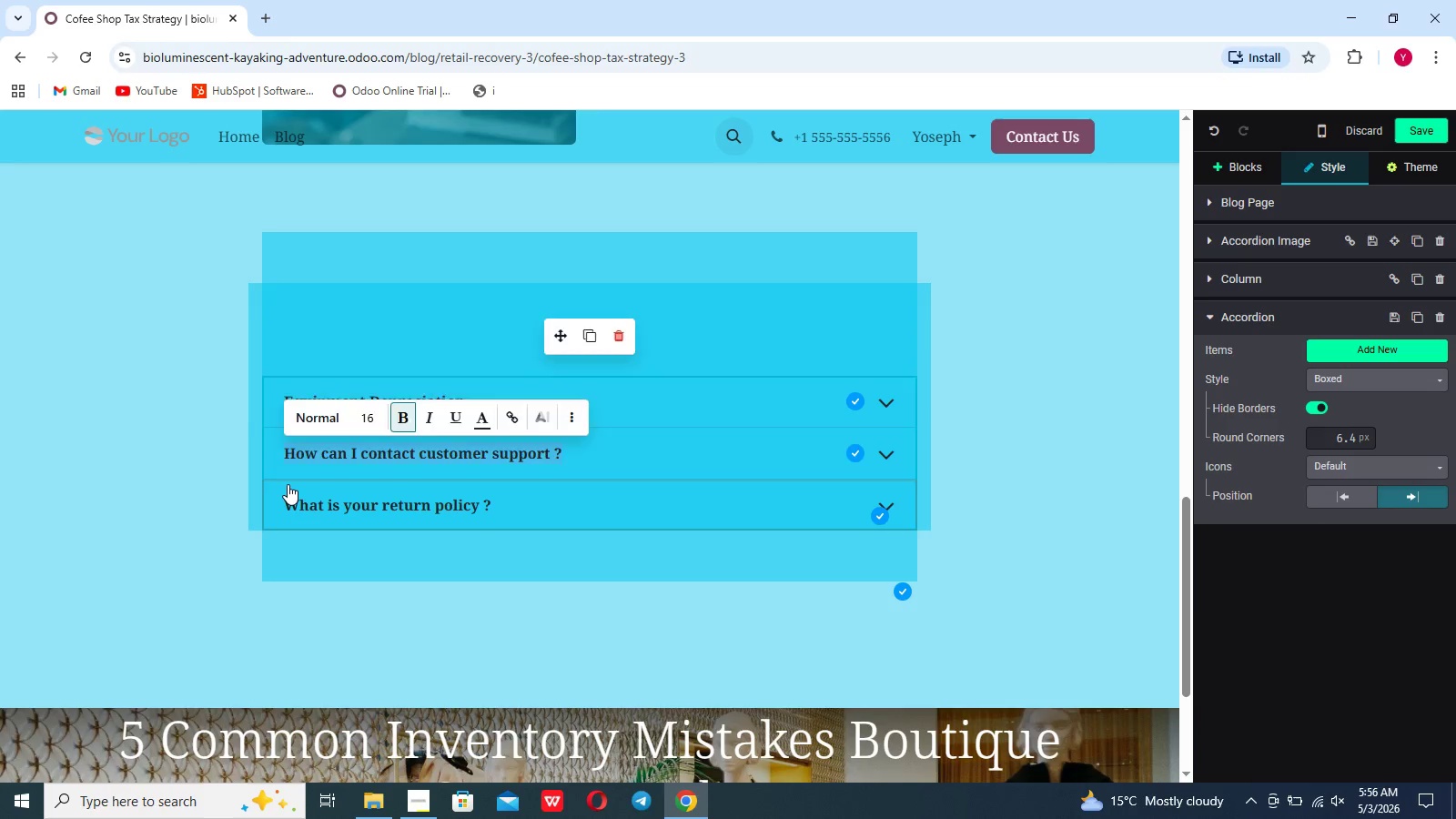 
key(Backspace)
 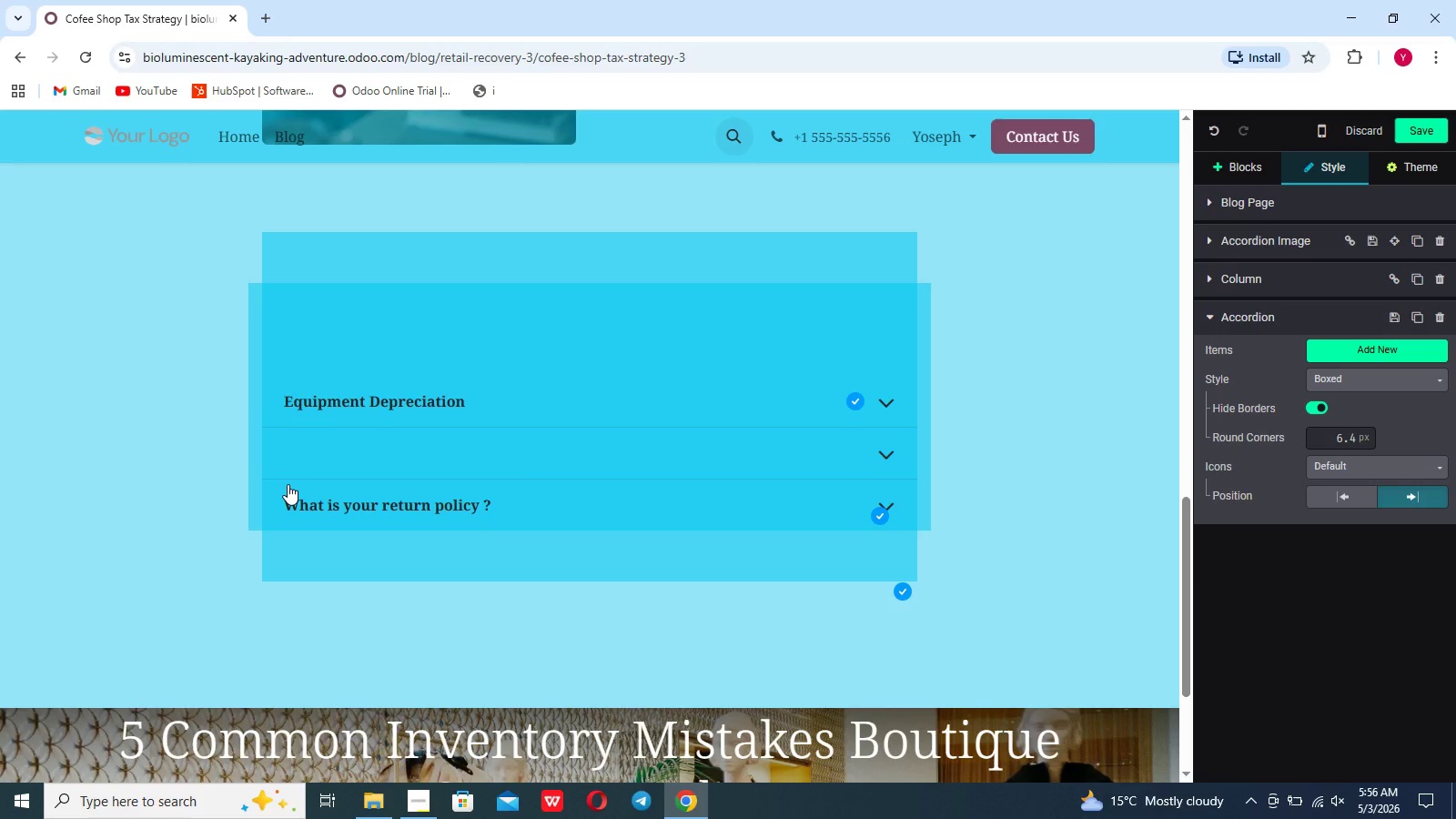 
type(Food Waste)
 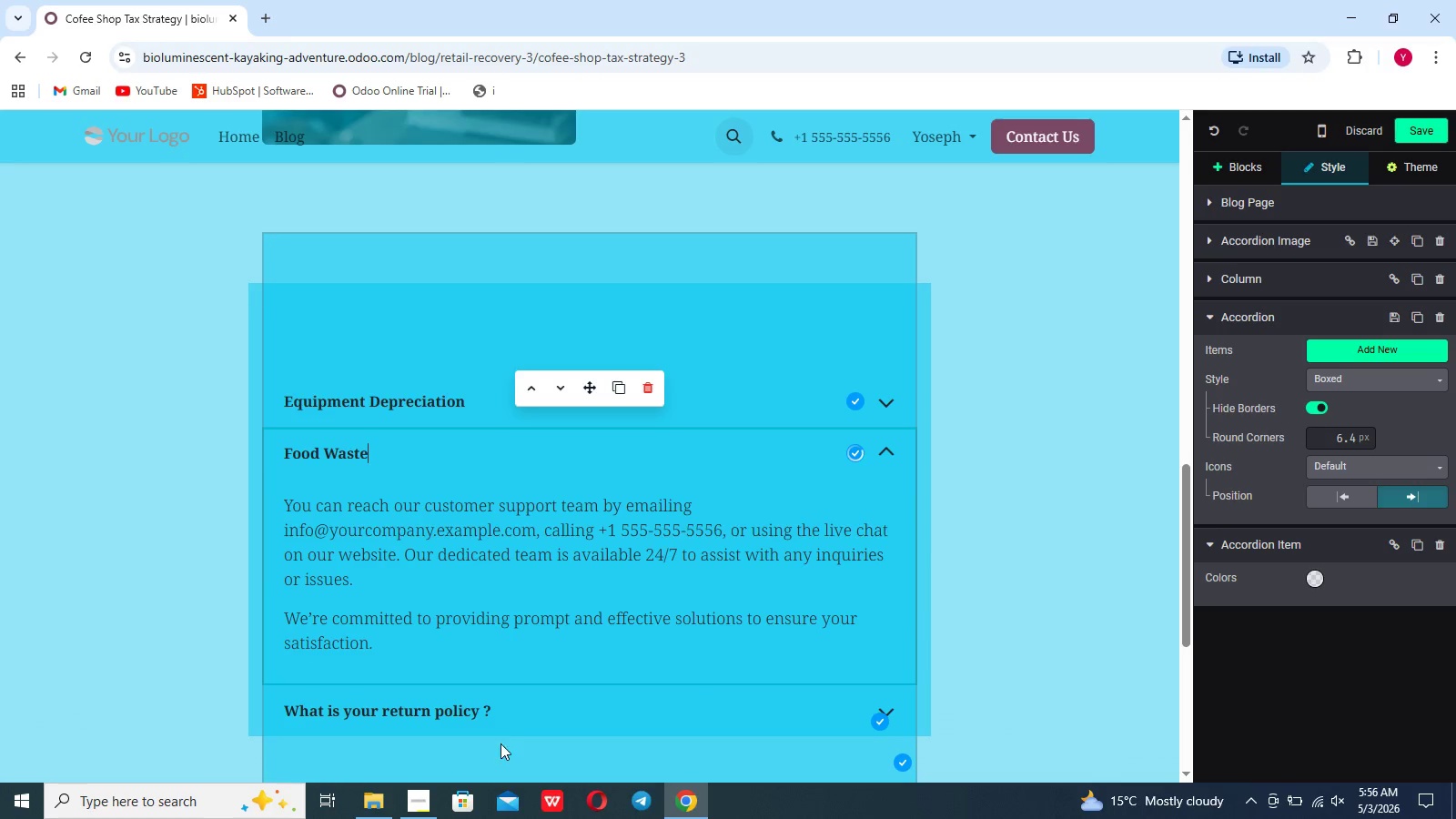 
left_click_drag(start_coordinate=[501, 707], to_coordinate=[285, 696])
 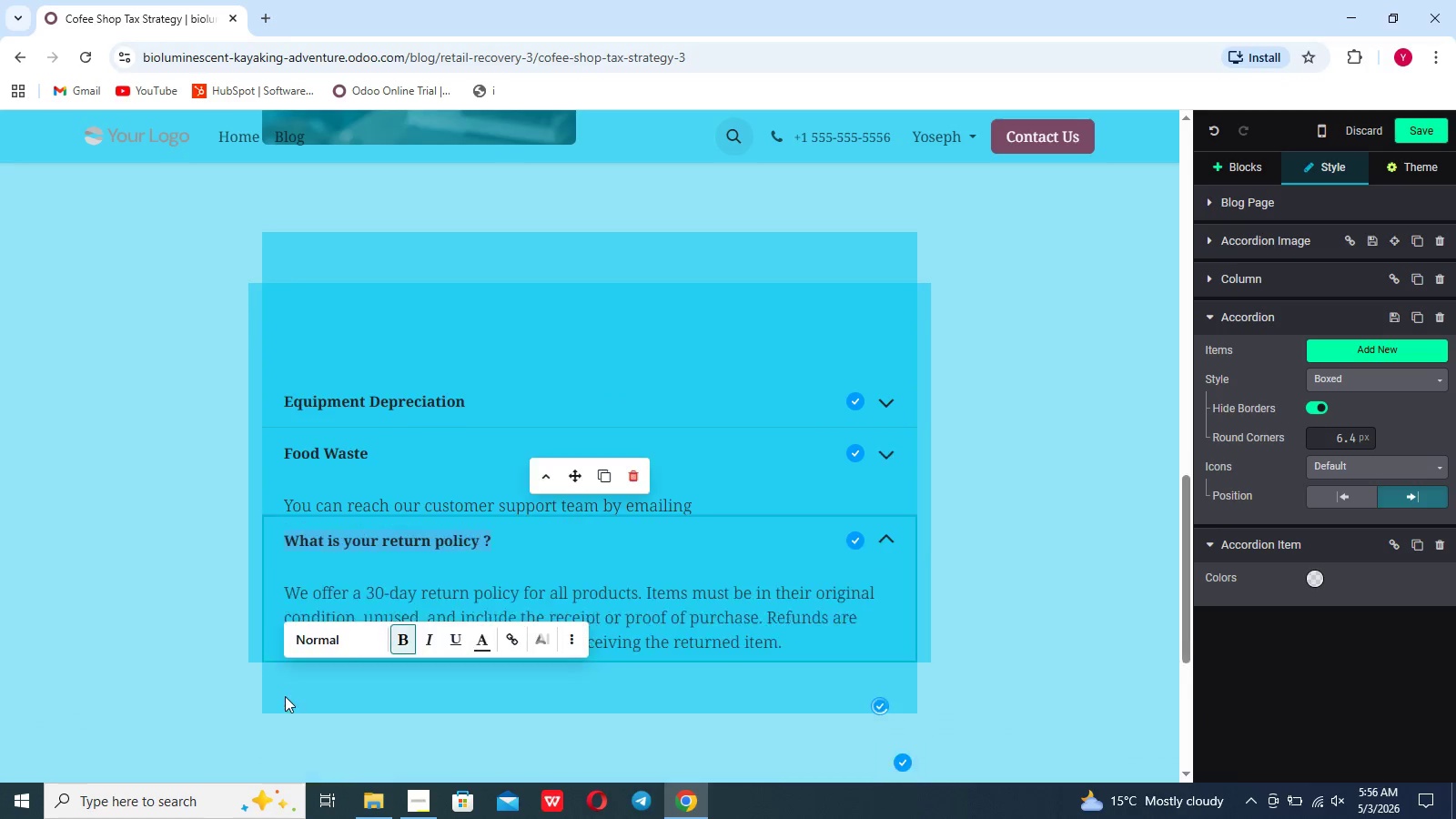 
key(Backspace)
type(Small Business Credit)
key(Backspace)
type(s)
 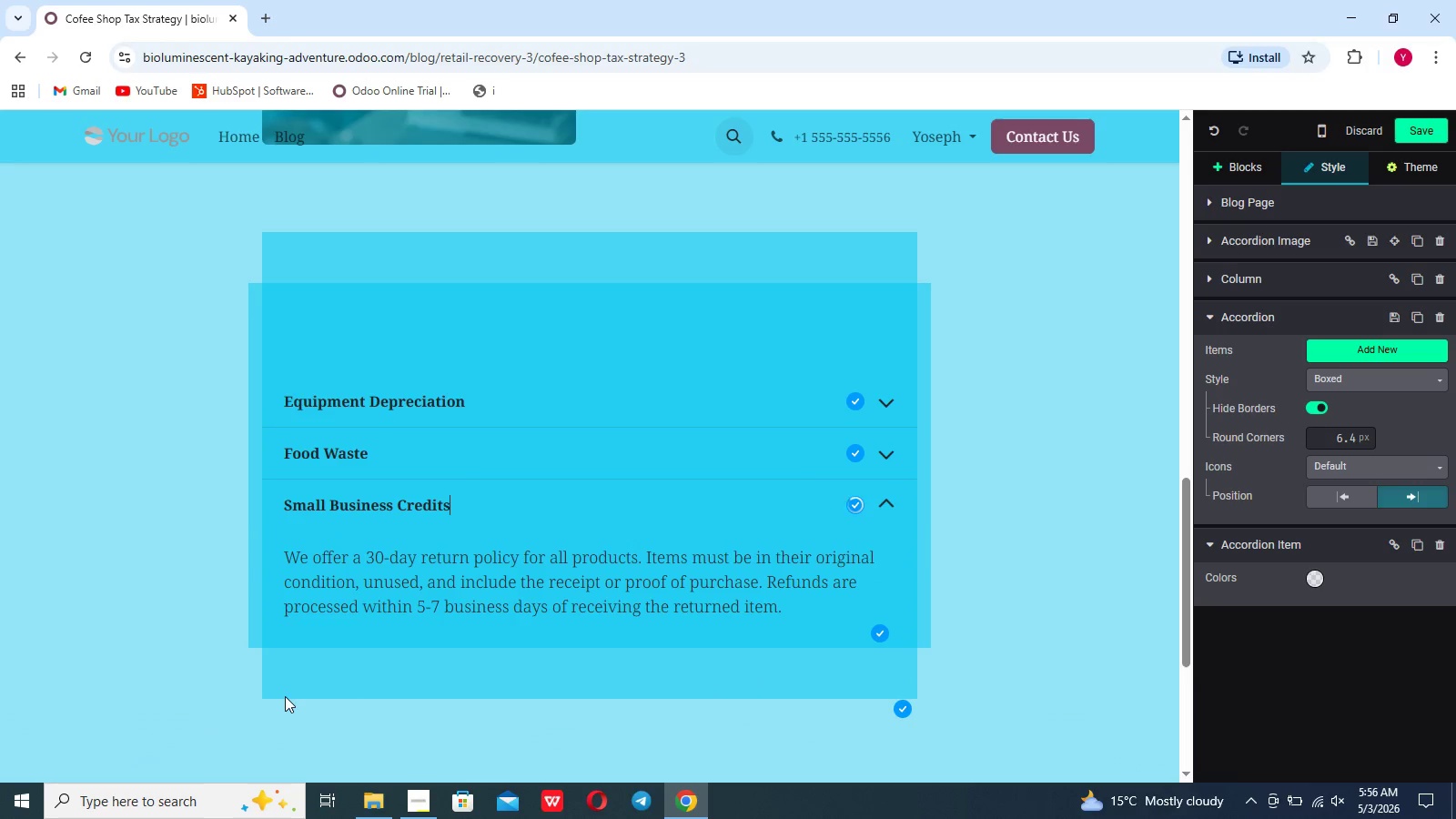 
left_click([415, 397])
 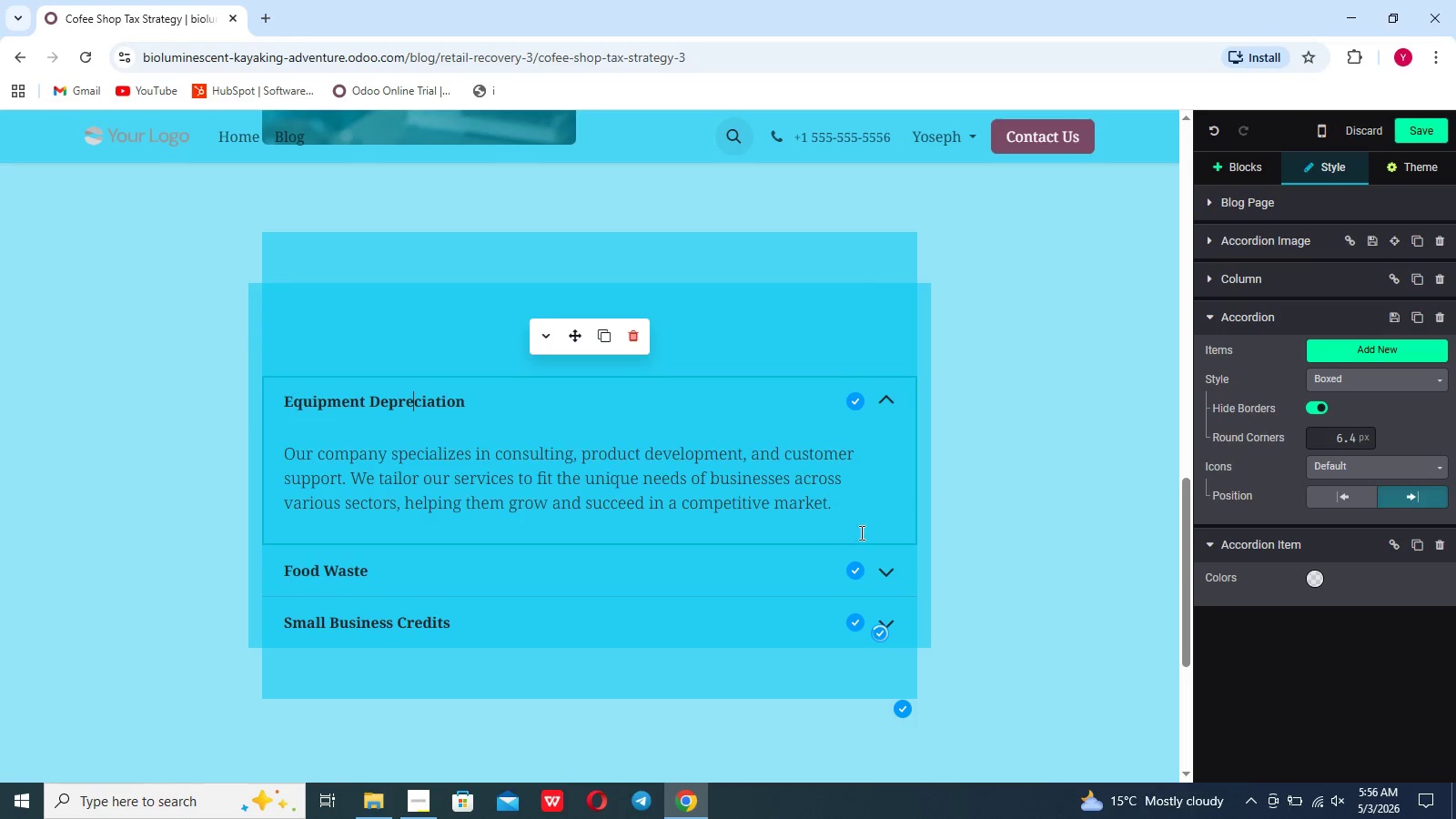 
left_click_drag(start_coordinate=[854, 520], to_coordinate=[174, 424])
 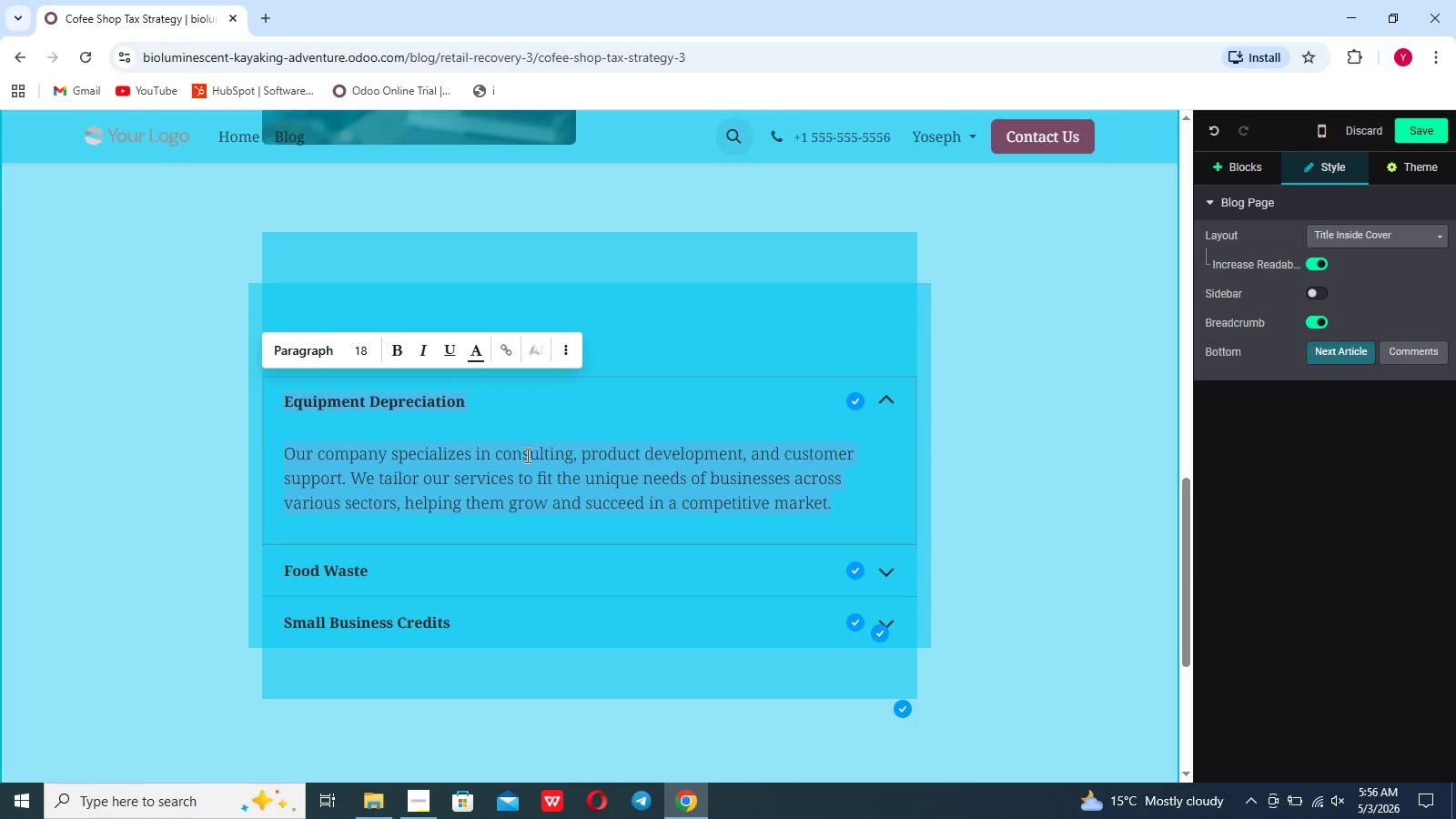 
left_click([597, 485])
 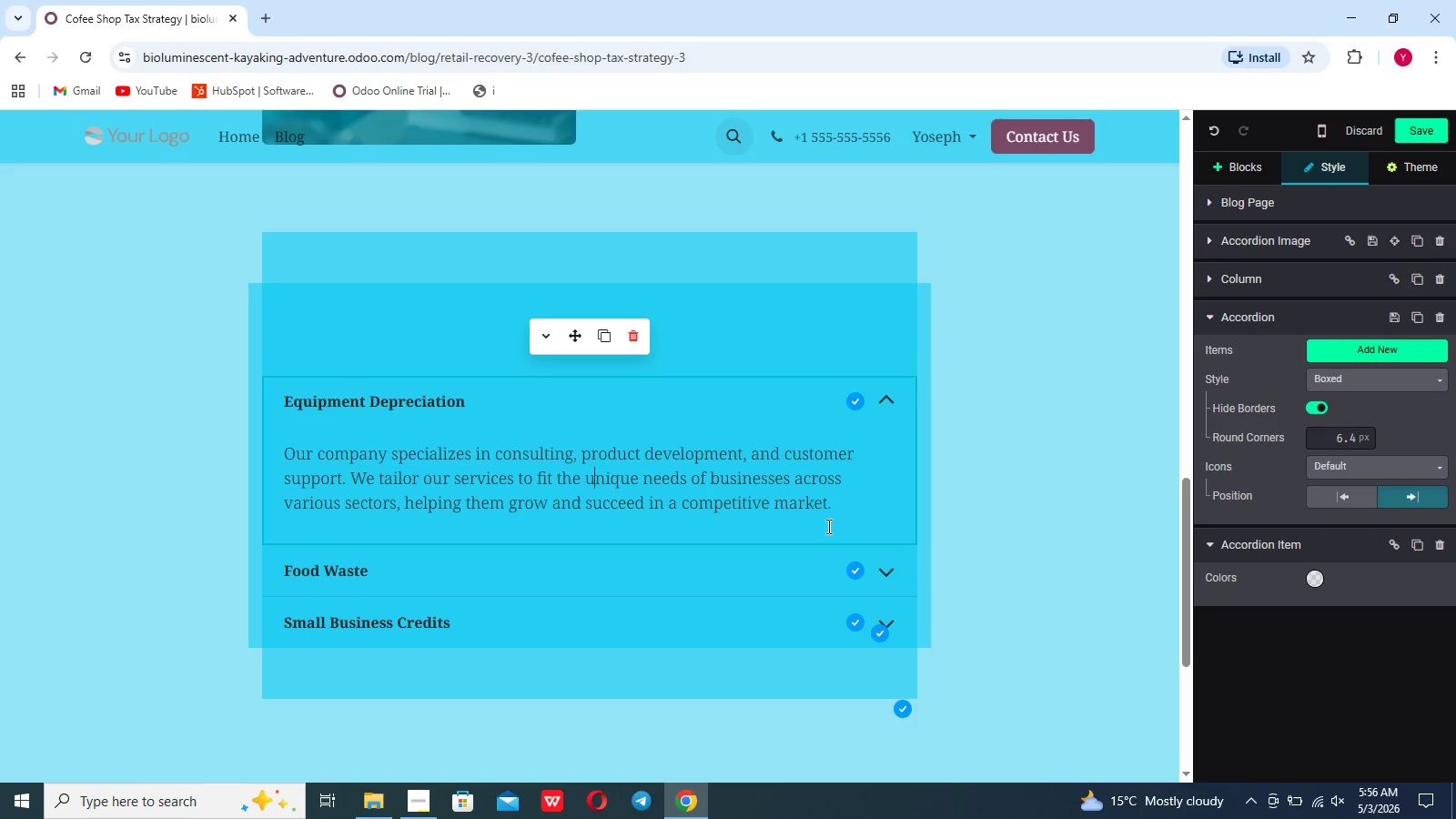 
left_click_drag(start_coordinate=[838, 515], to_coordinate=[286, 459])
 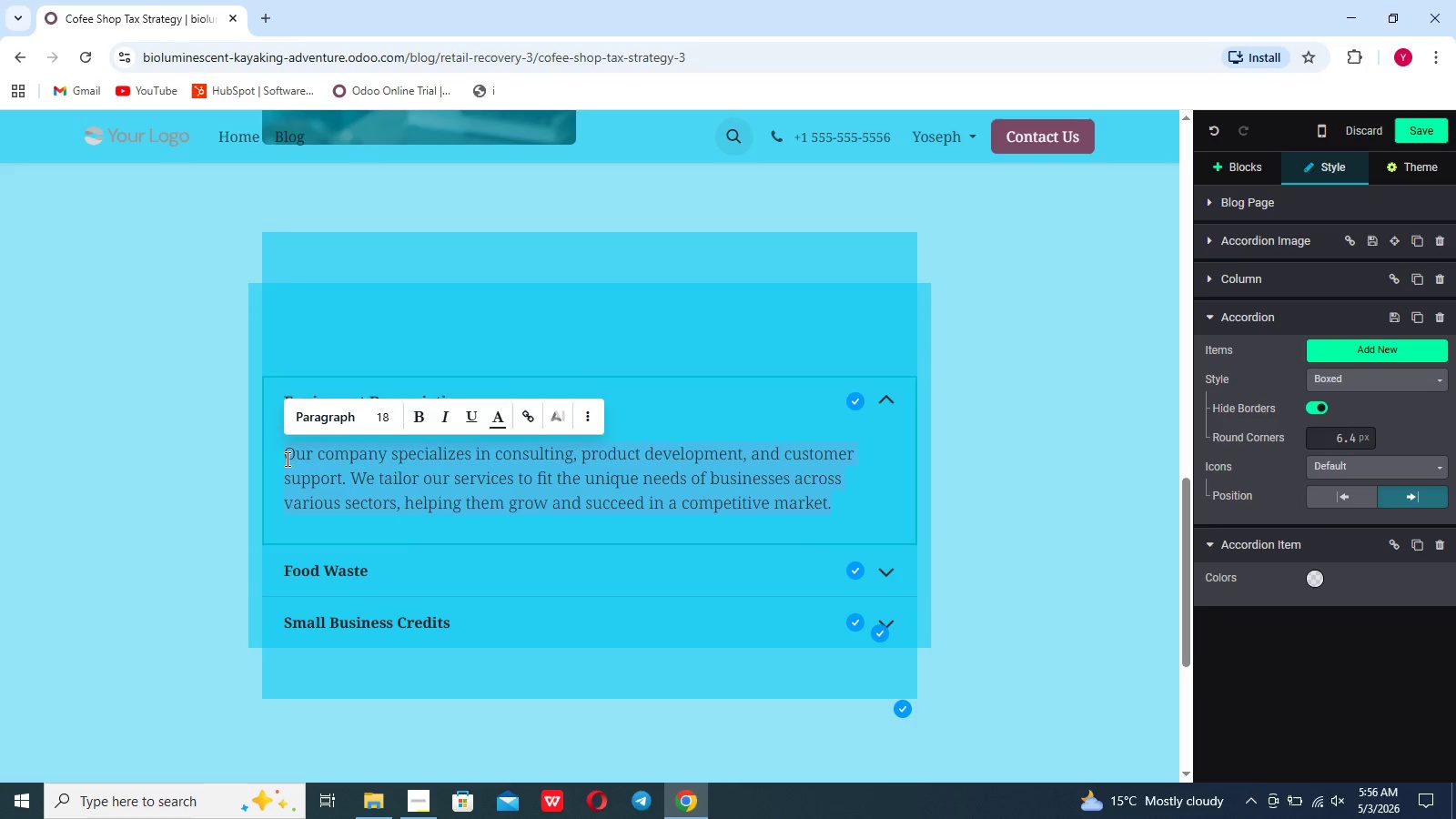 
key(Backspace)
type(Under section 179,you can often deduct the fi)
key(Backspace)
type(ull purchase)
 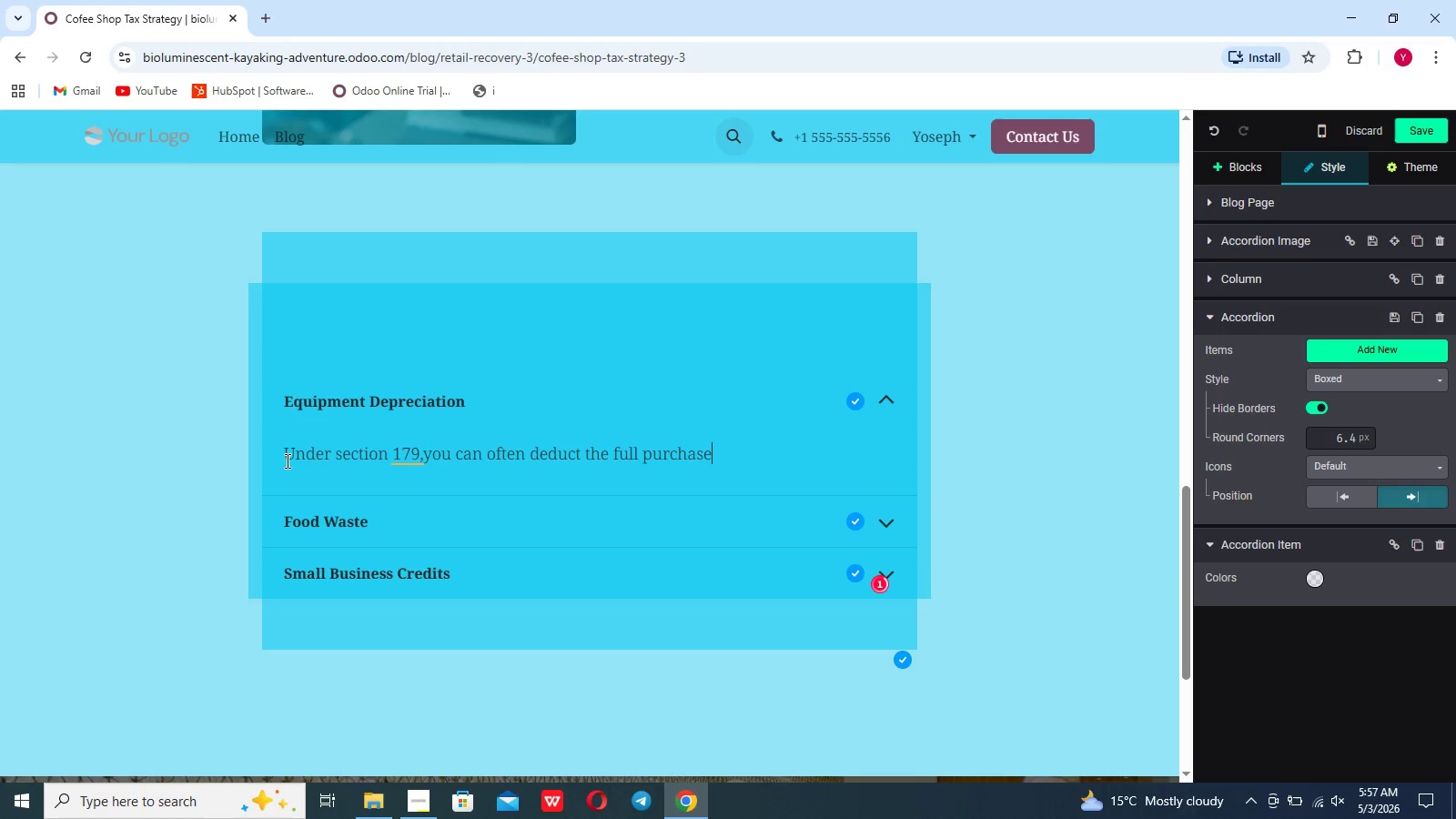 
type( price o)
 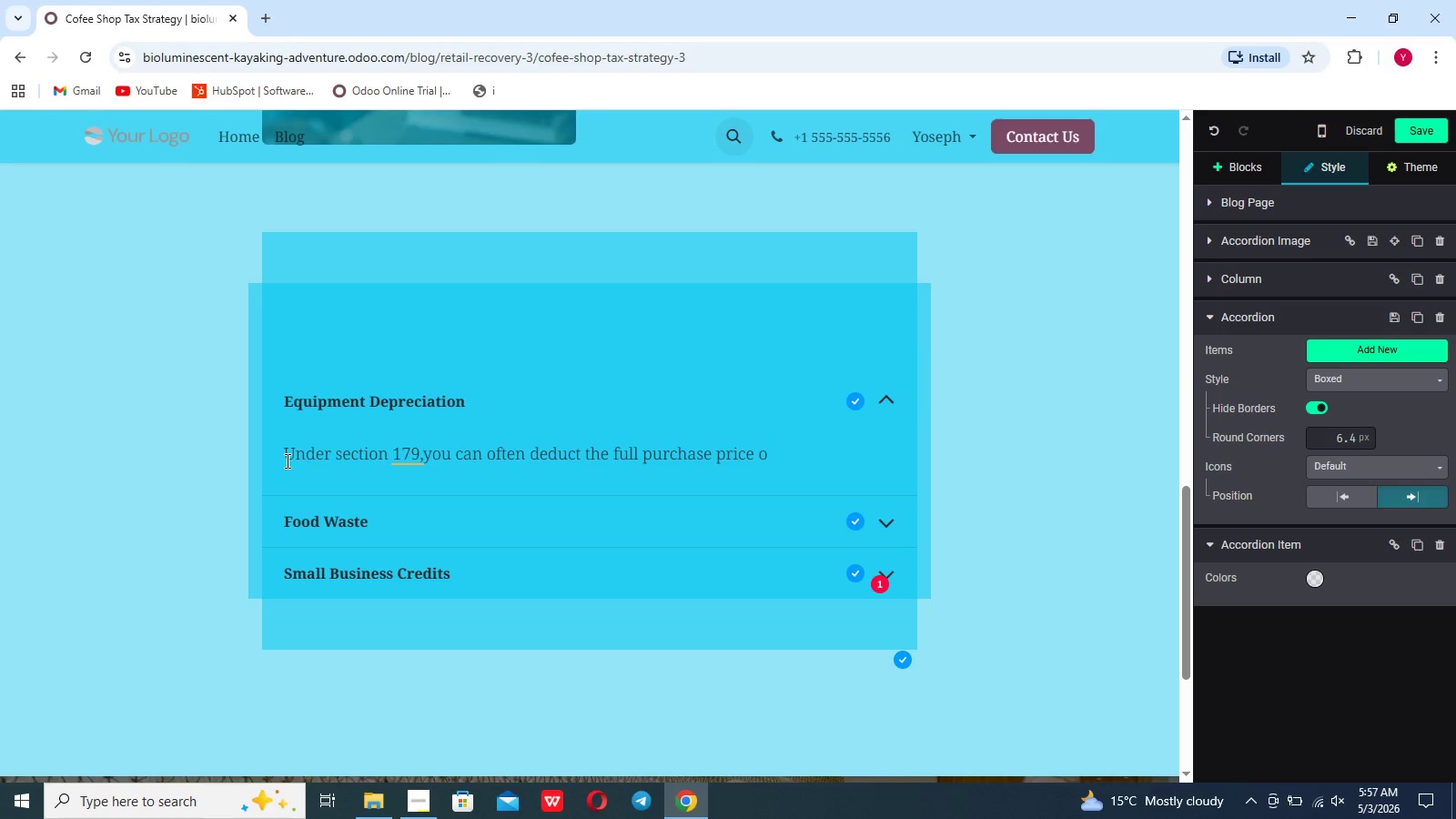 
type(f an espresso machine in the )
 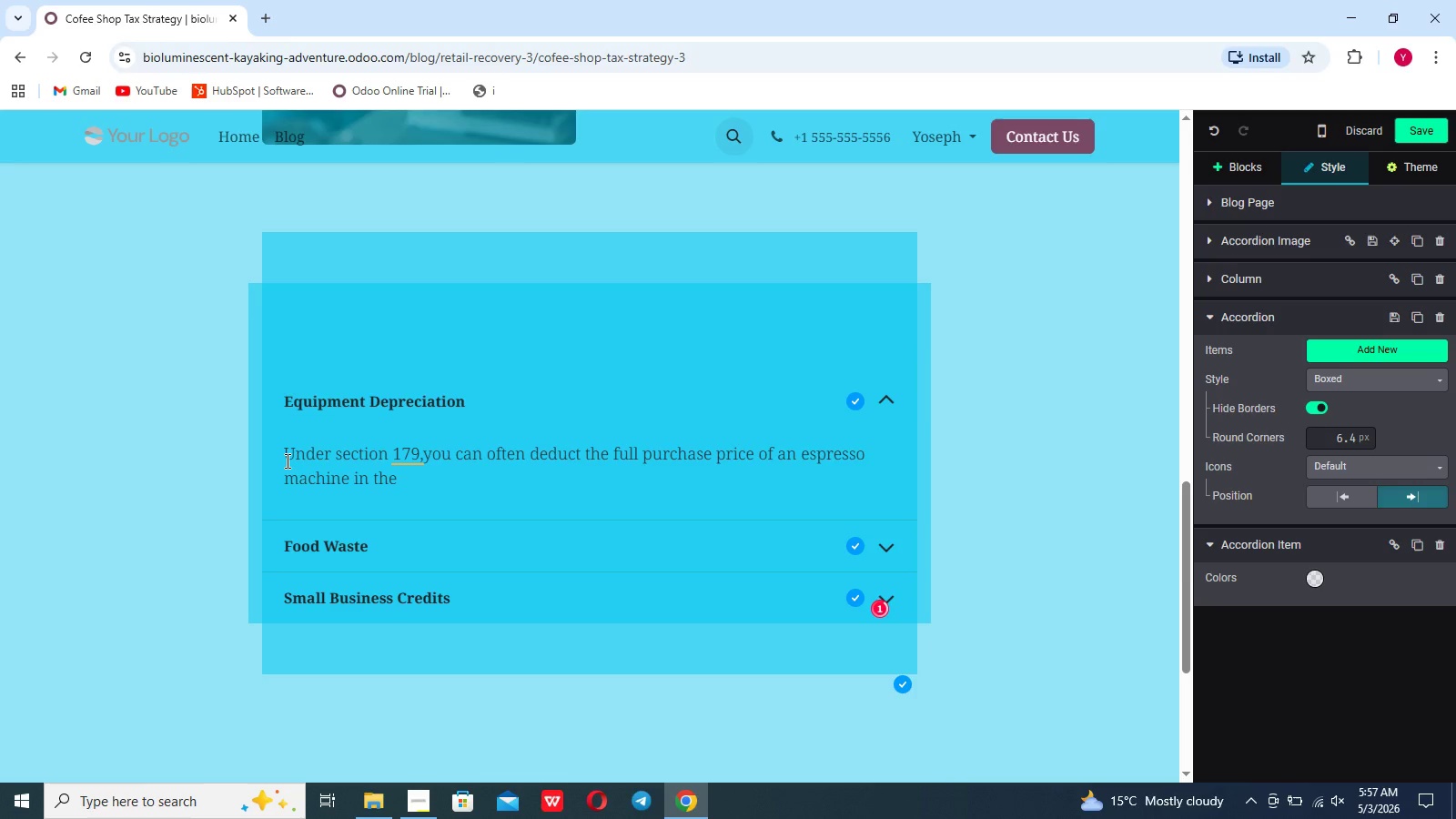 
type(year you bu)
 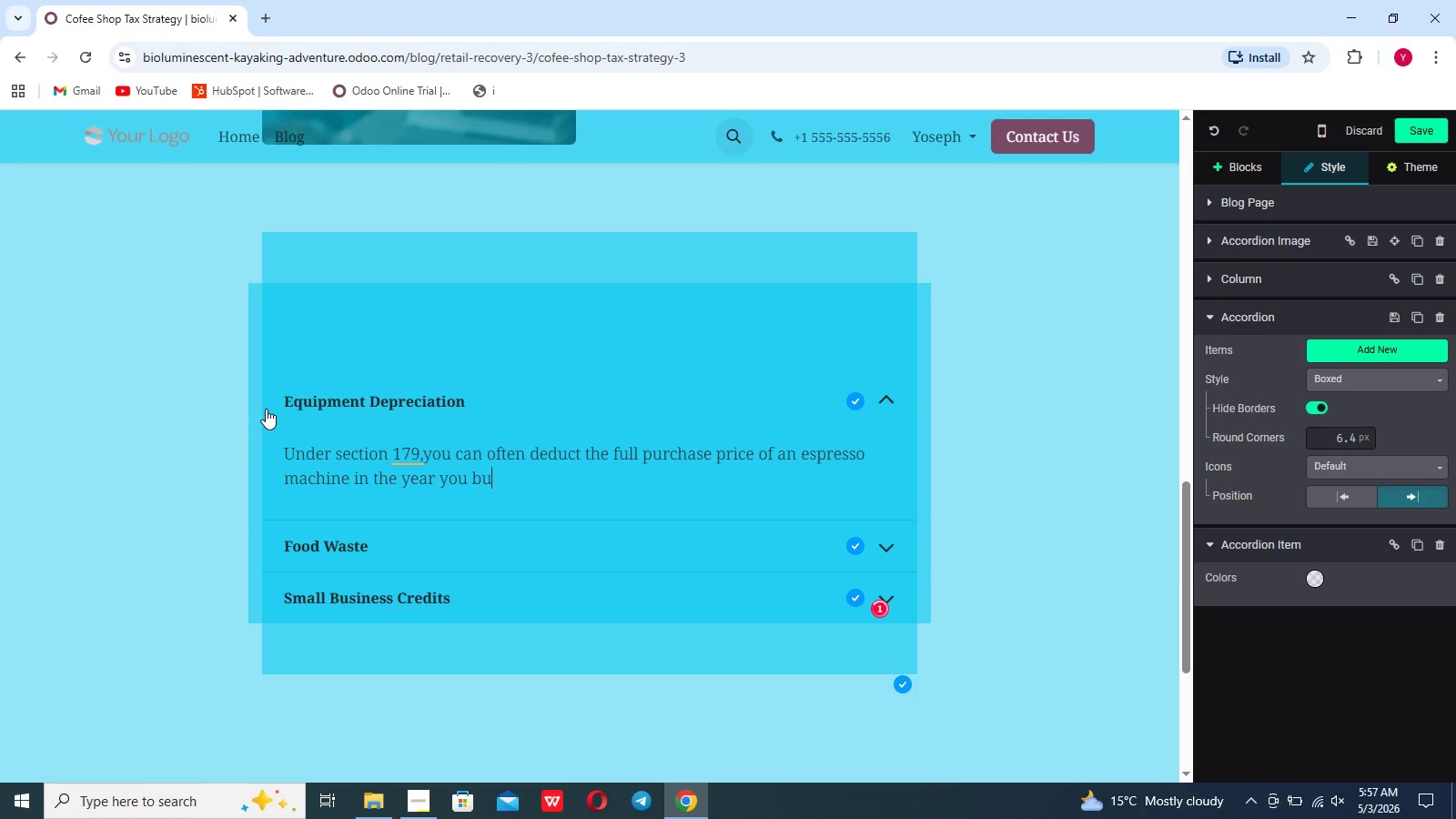 
type(y it.)
 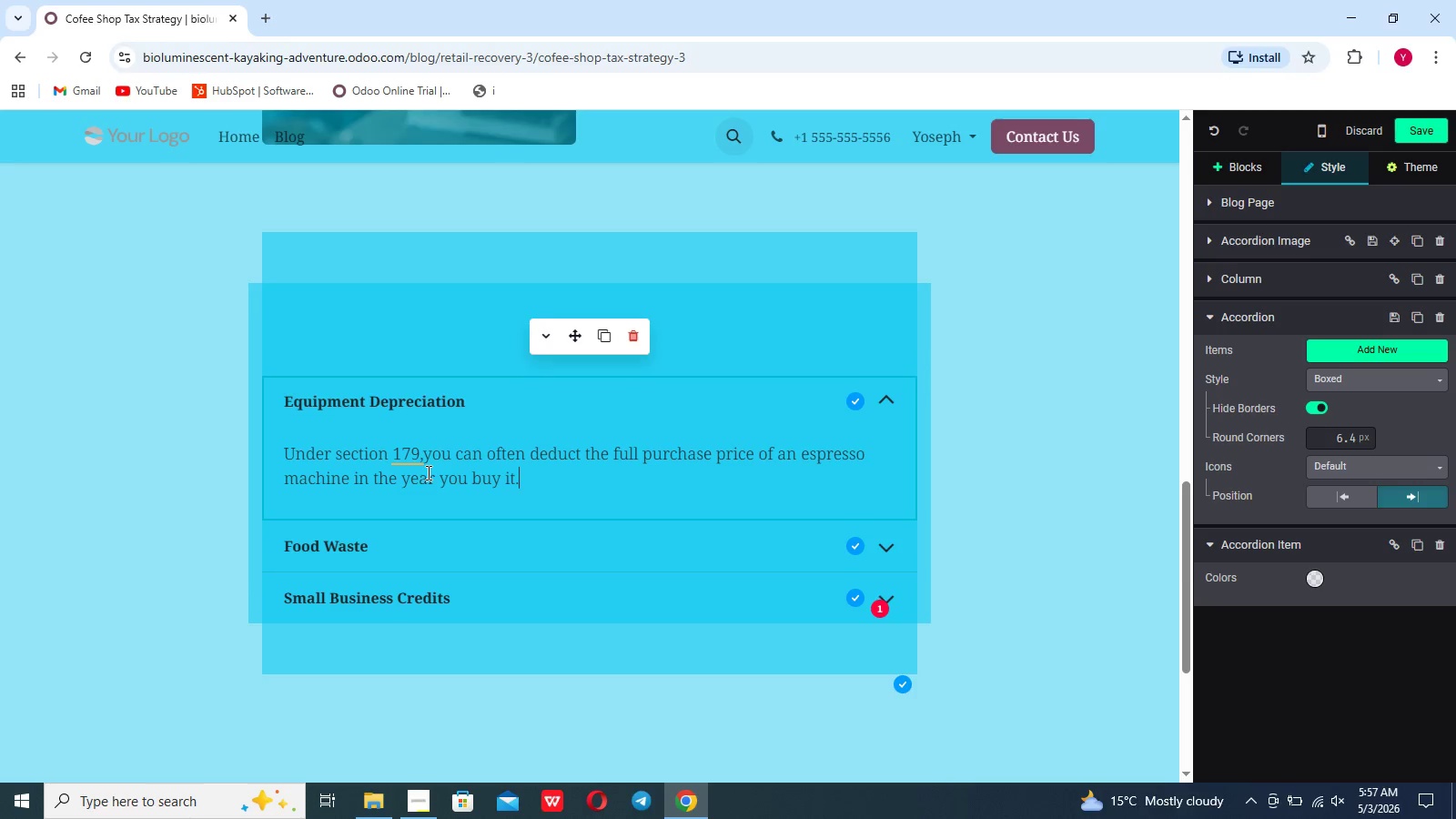 
left_click([524, 543])
 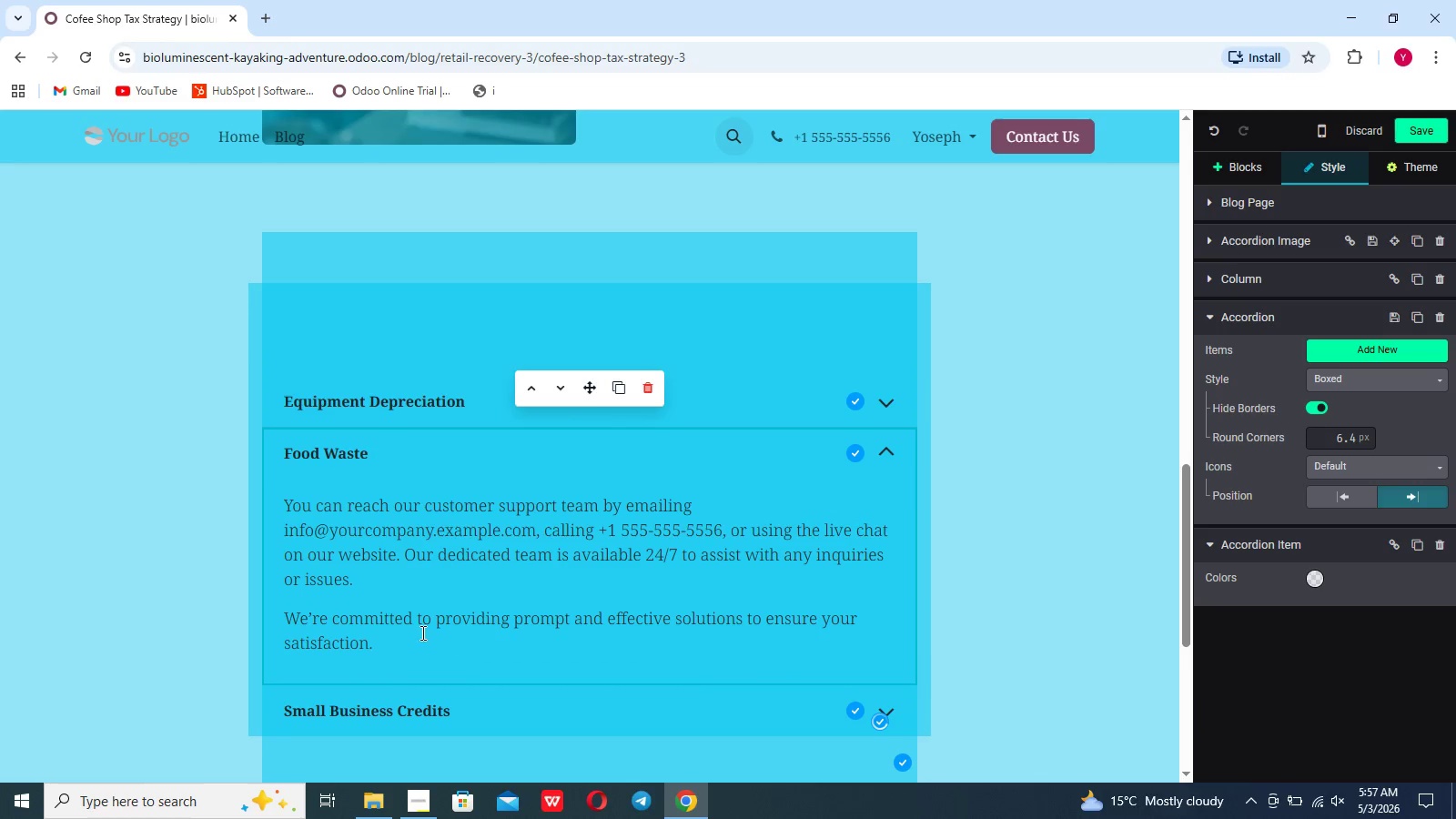 
left_click_drag(start_coordinate=[401, 642], to_coordinate=[287, 504])
 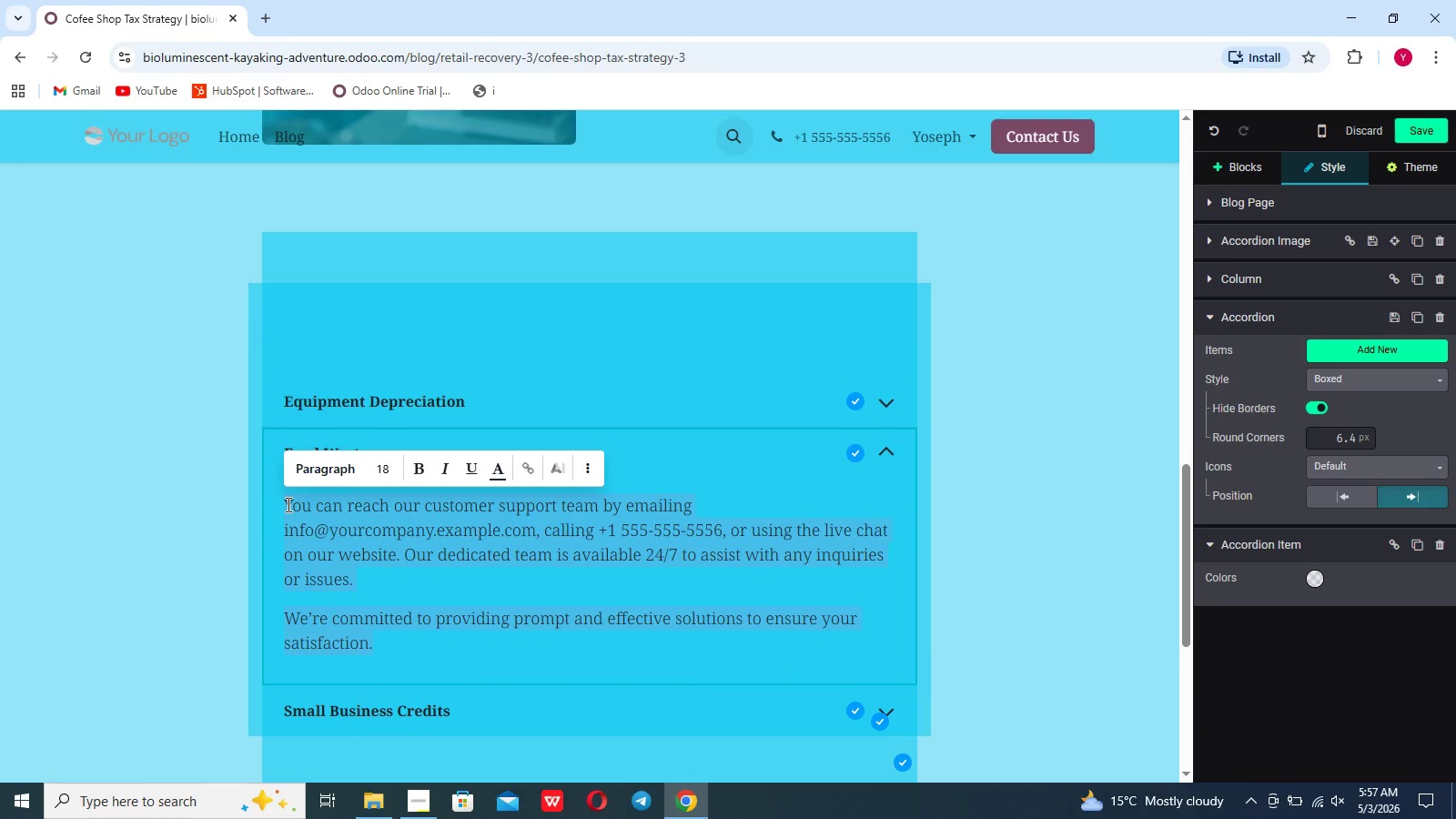 
key(Backspace)
type(every expo)
key(Backspace)
key(Backspace)
 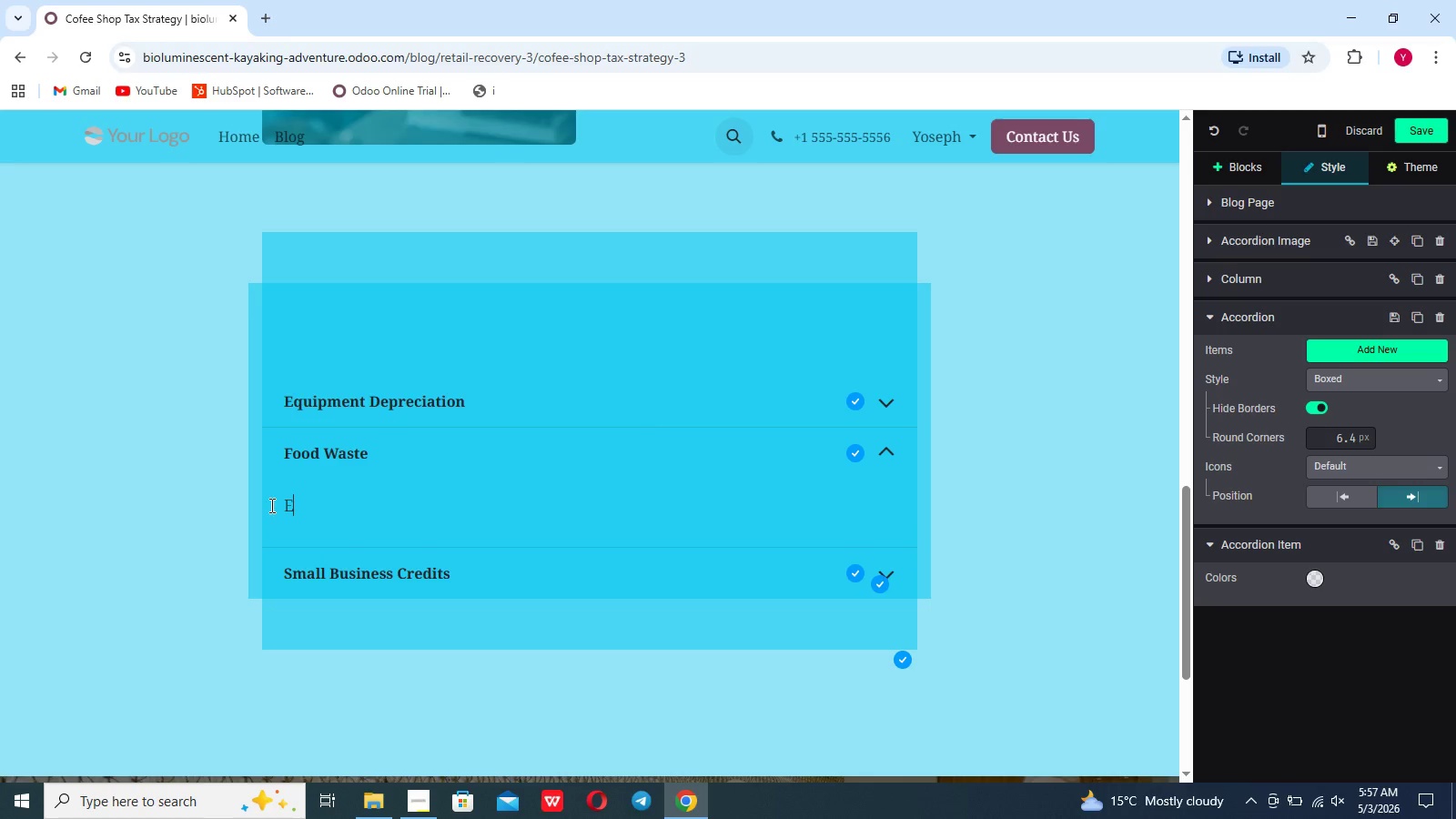 
hold_key(key=CapsLock, duration=1.09)
 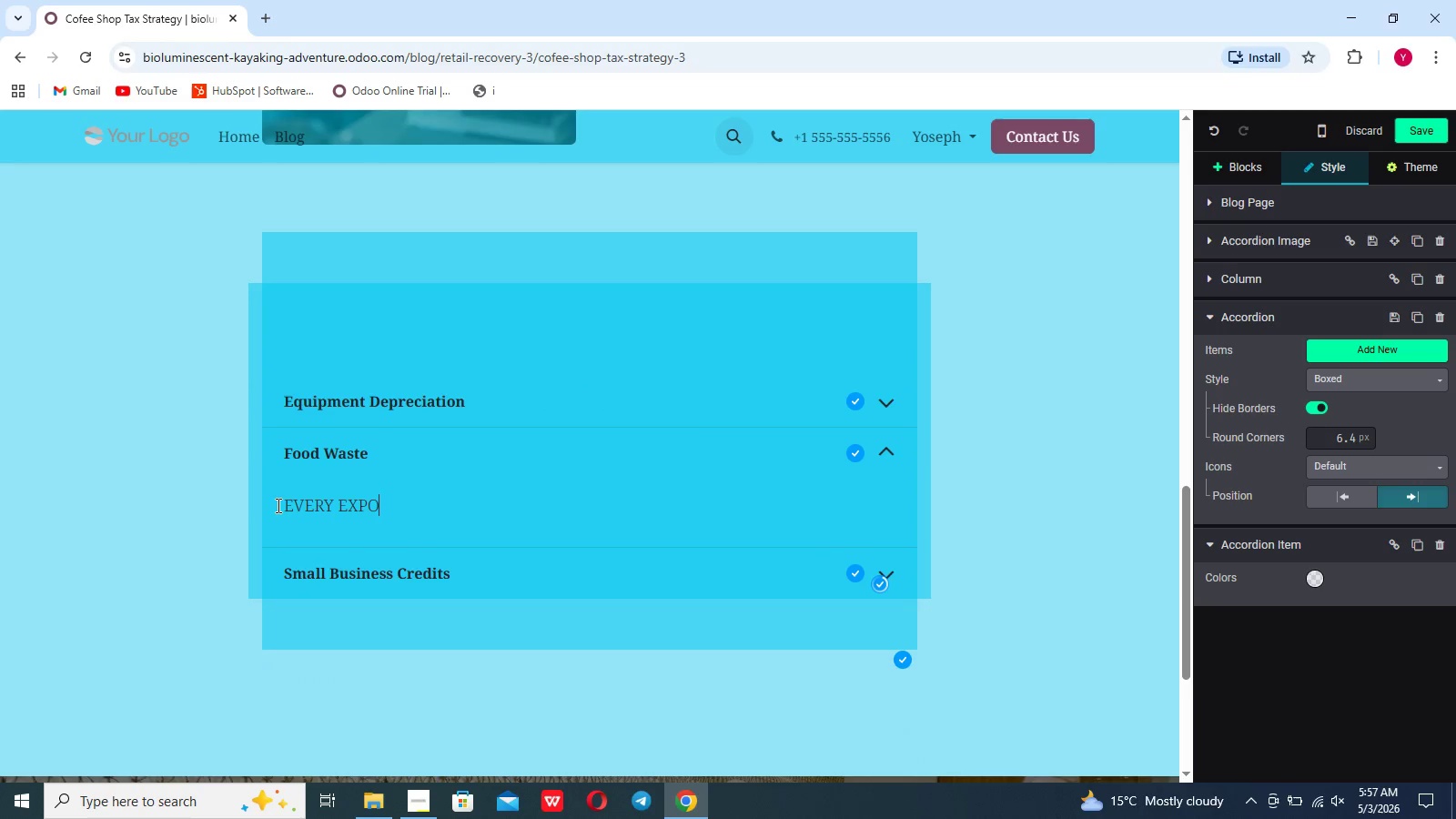 
type(very ecpired gallon of milk or day0)
key(Backspace)
type(-old pastry is a potential deduction if tracked correctly in your ledger)
 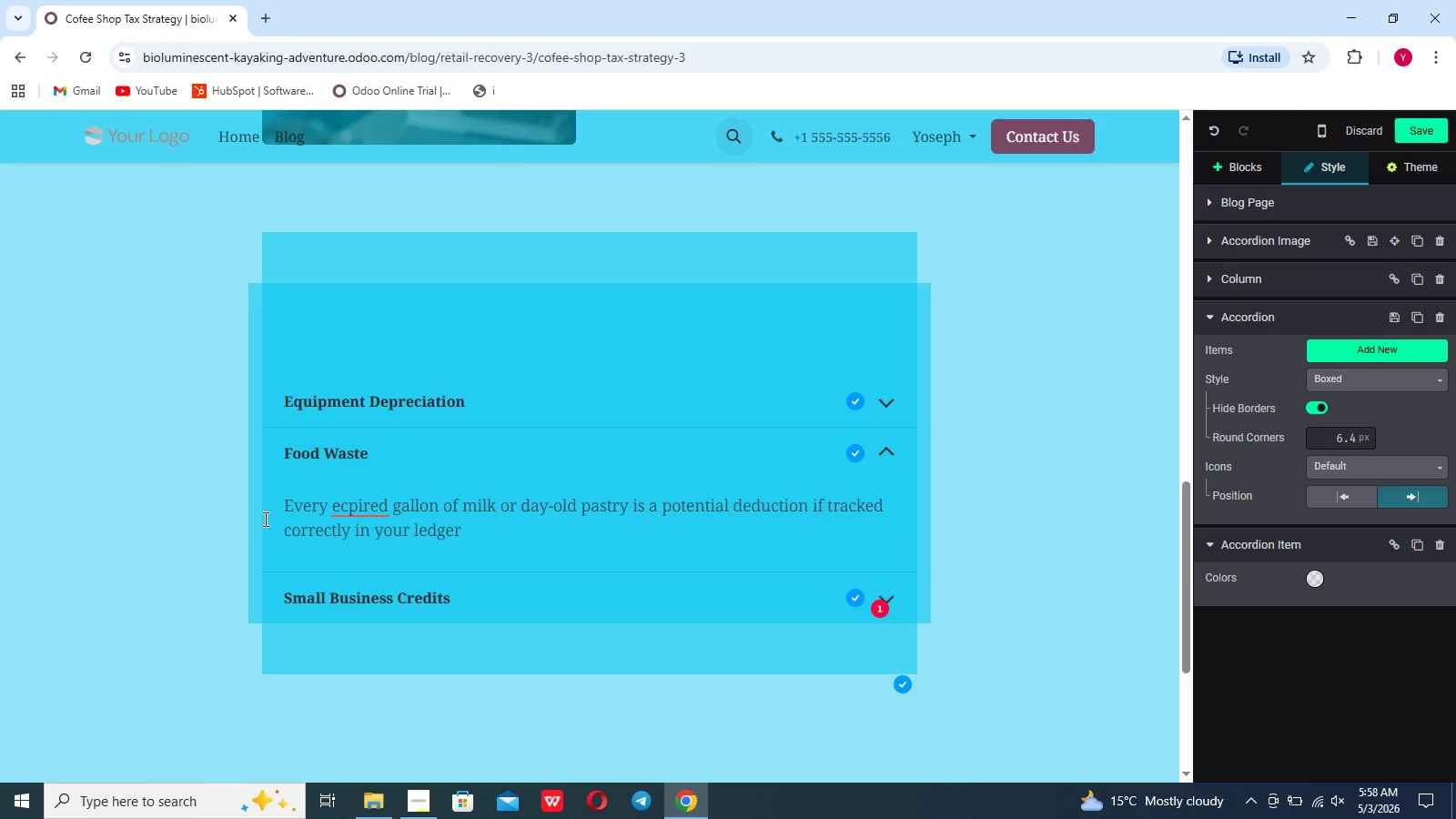 
left_click([264, 519])
 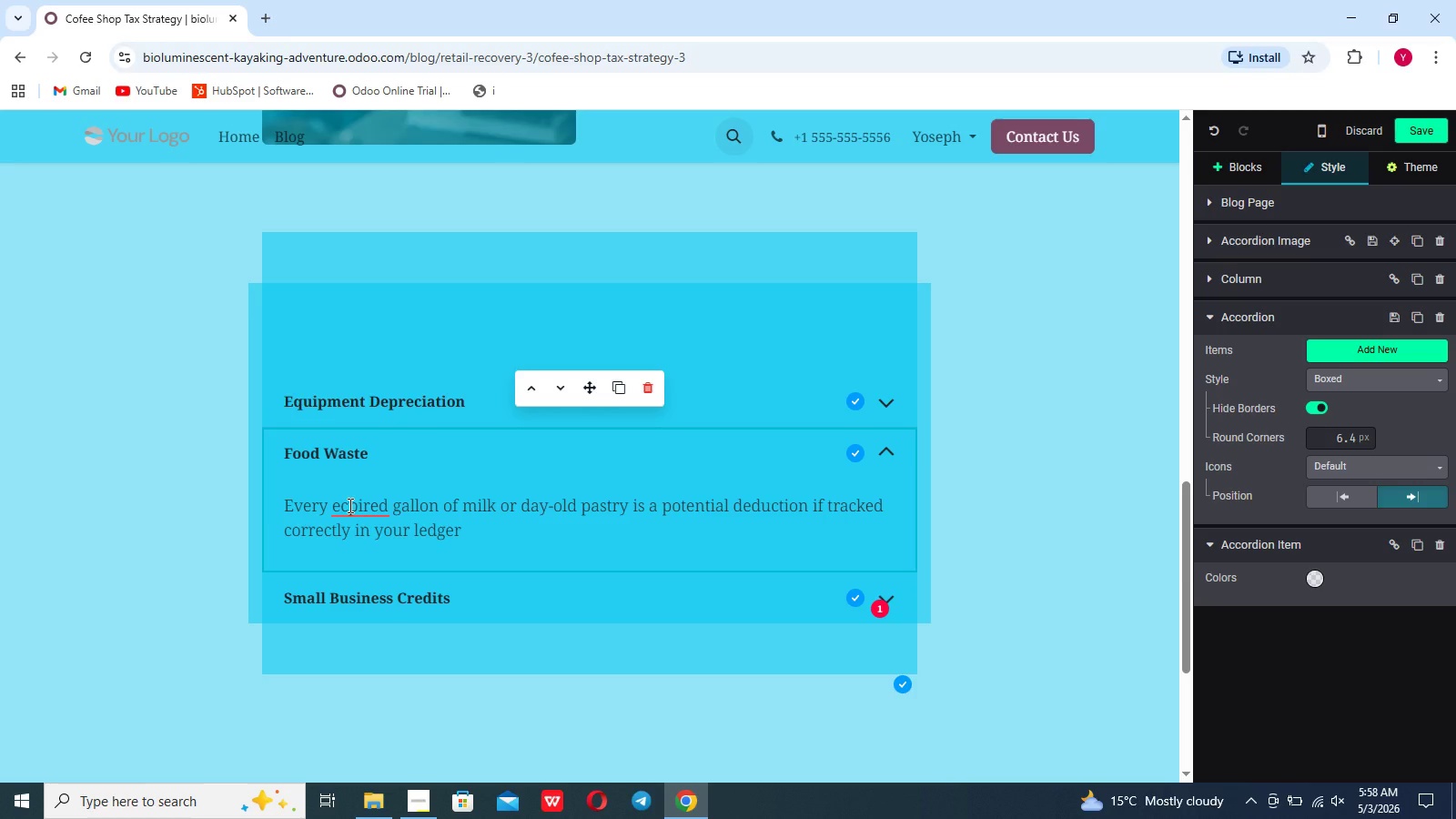 
left_click([349, 505])
 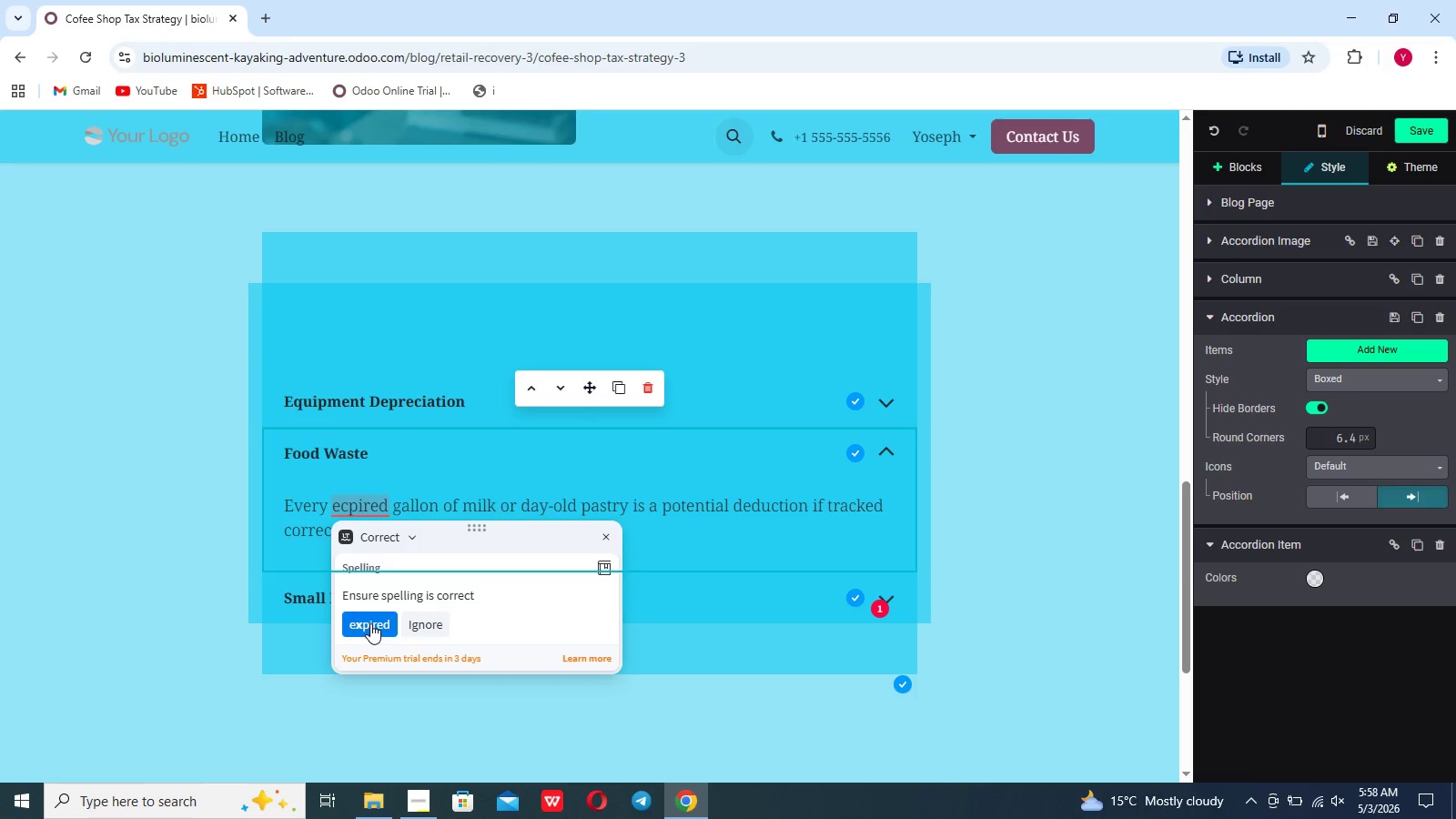 
left_click([370, 623])
 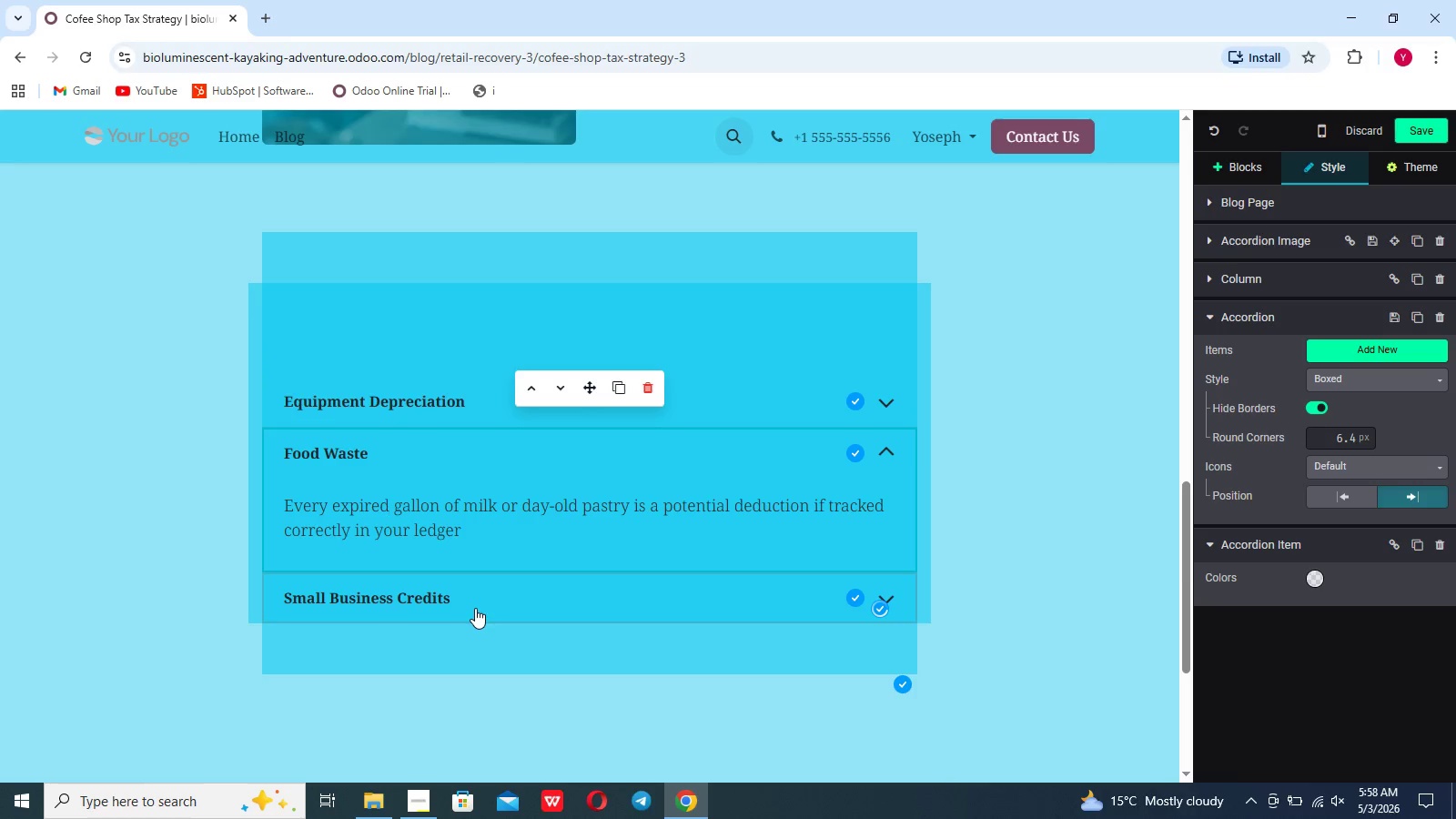 
left_click([475, 608])
 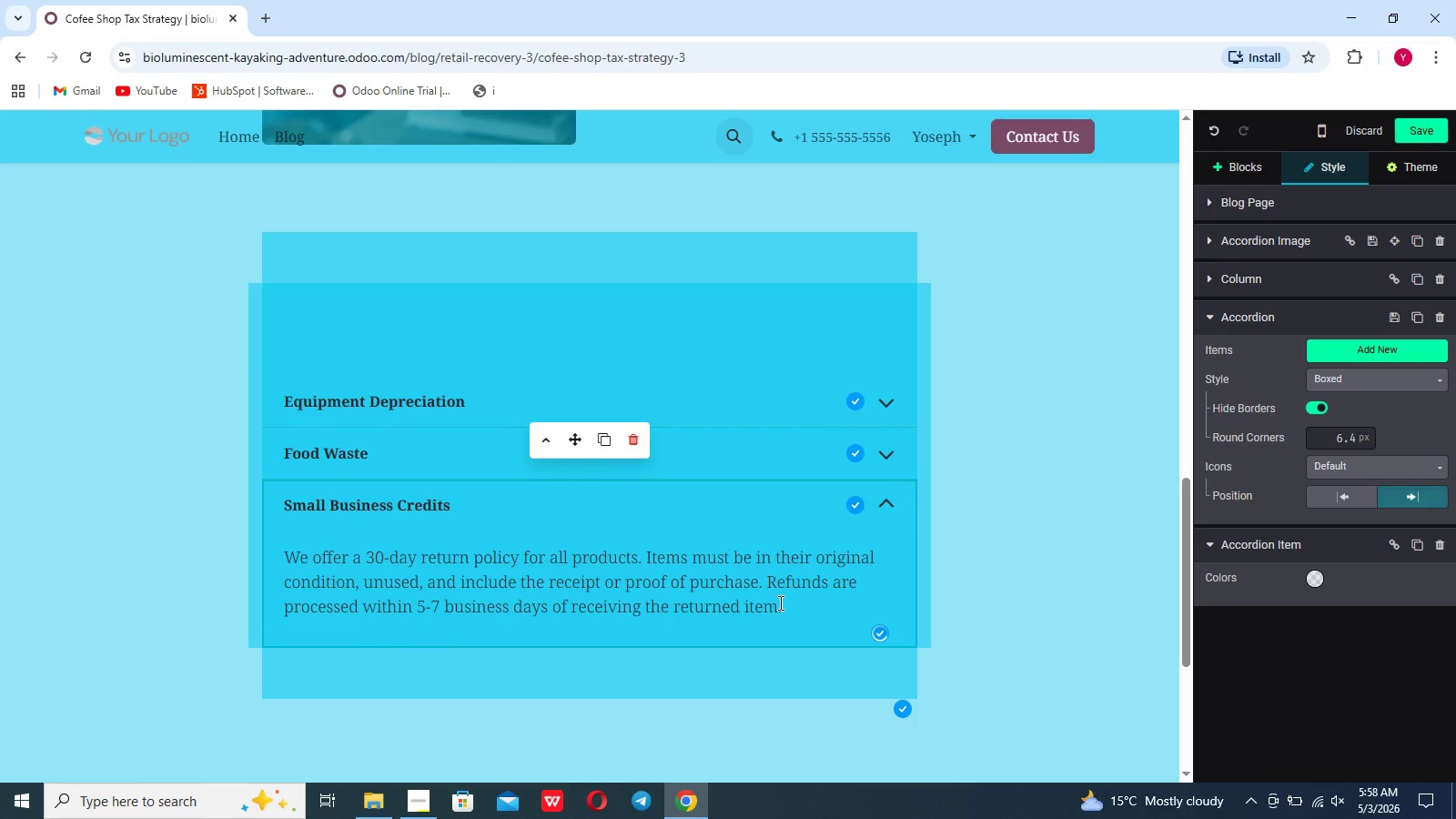 
left_click_drag(start_coordinate=[778, 604], to_coordinate=[340, 546])
 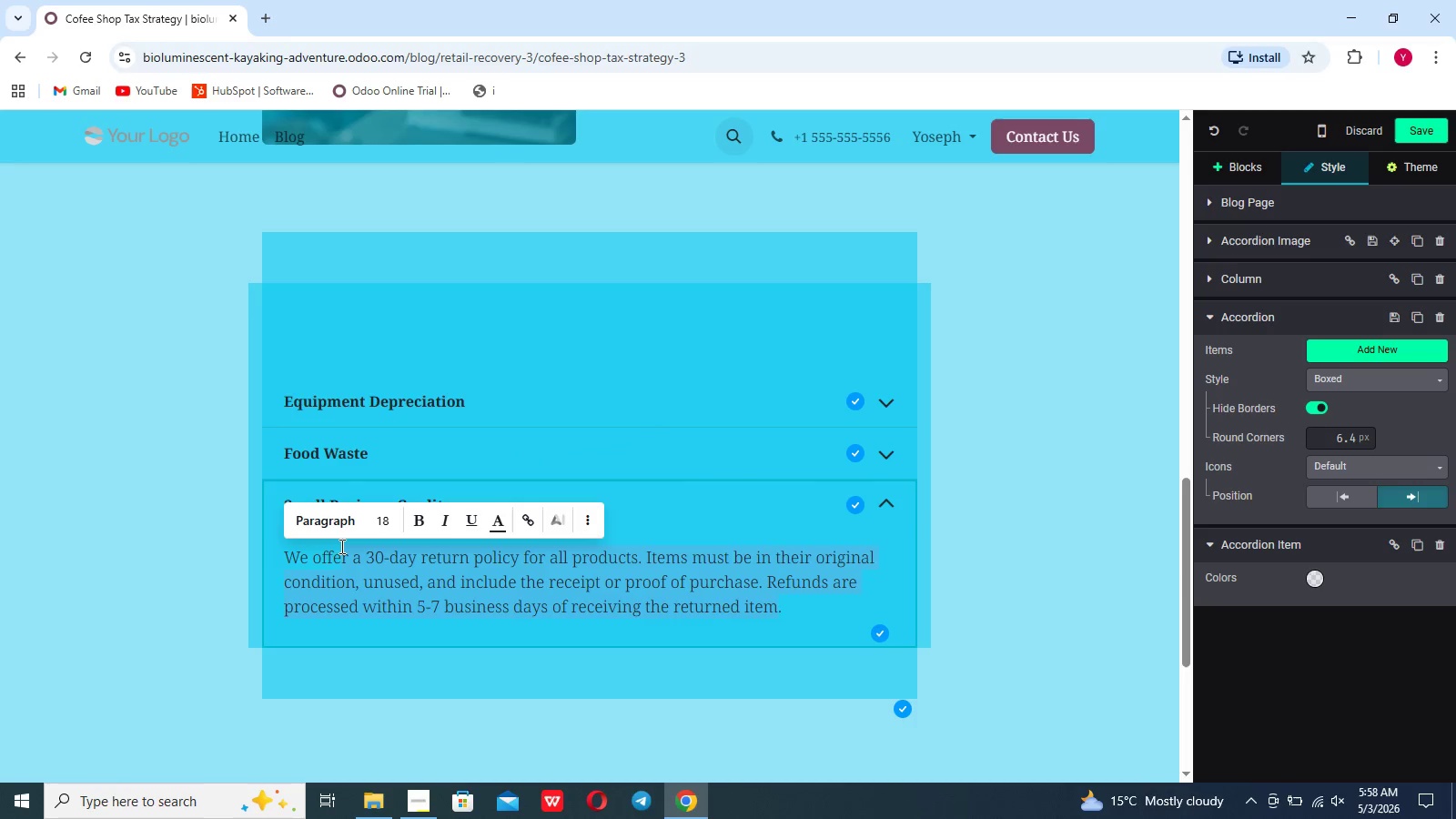 
key(Backspace)
 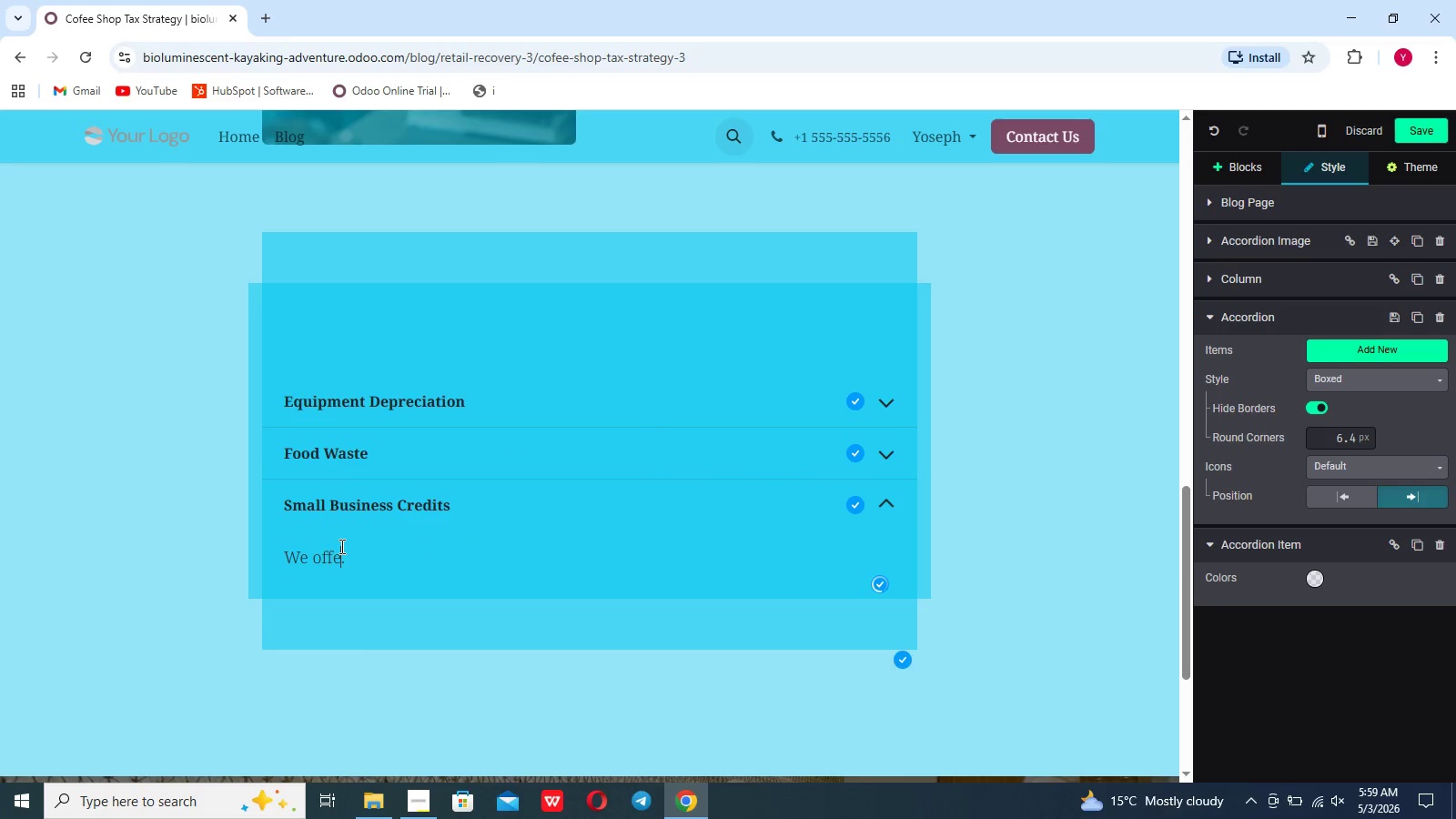 
key(Backspace)
 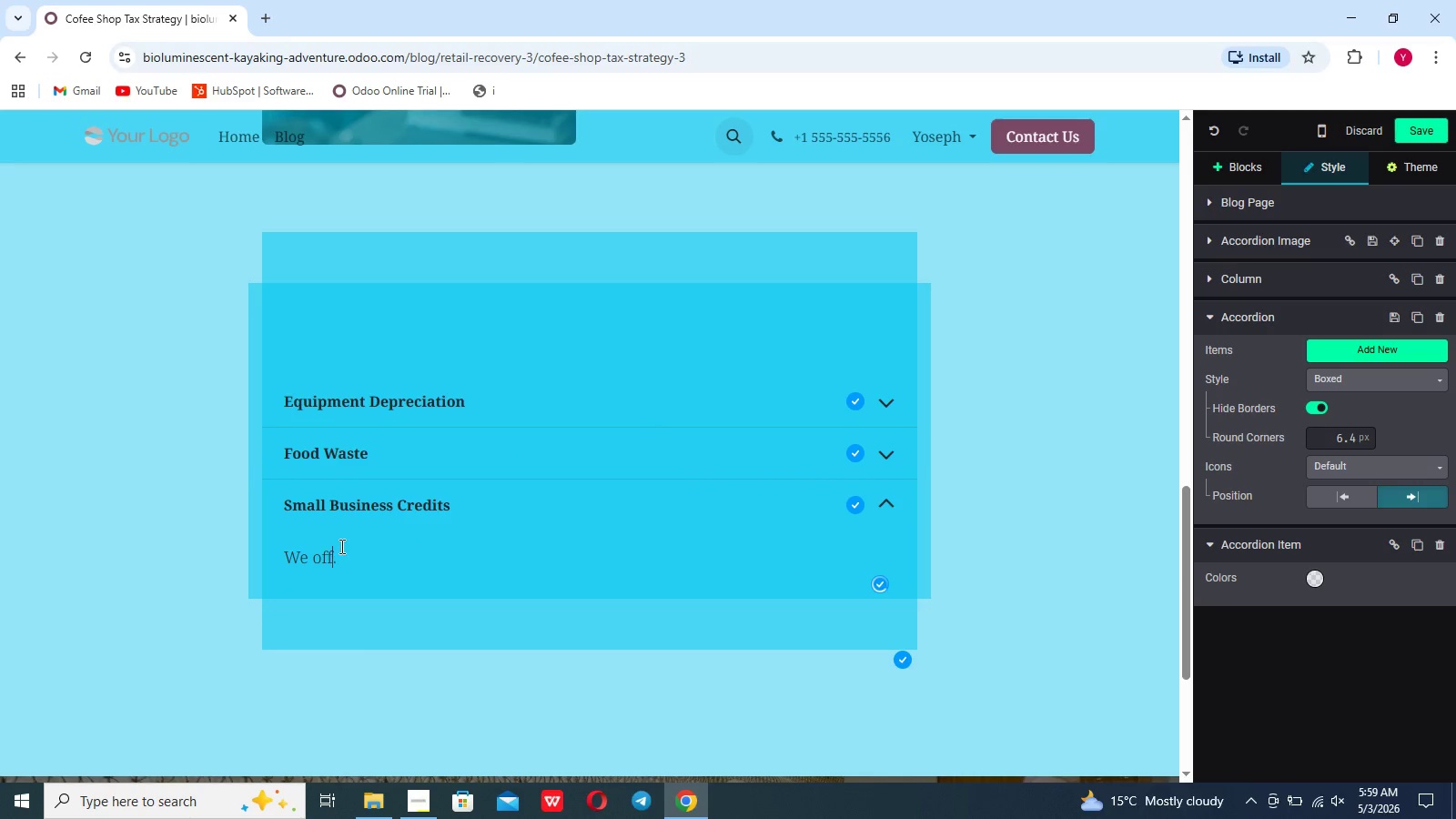 
key(Backspace)
 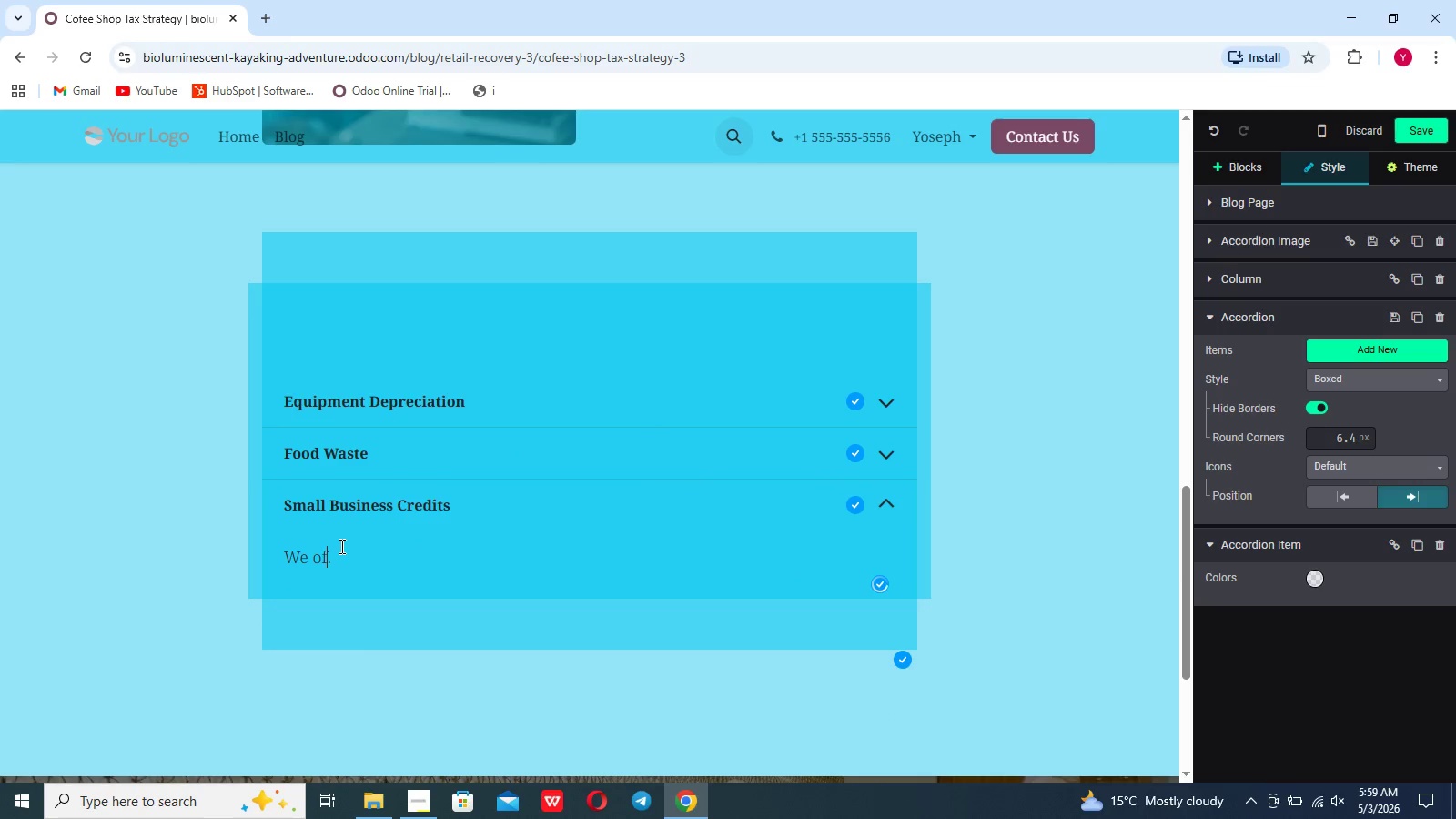 
key(Backspace)
 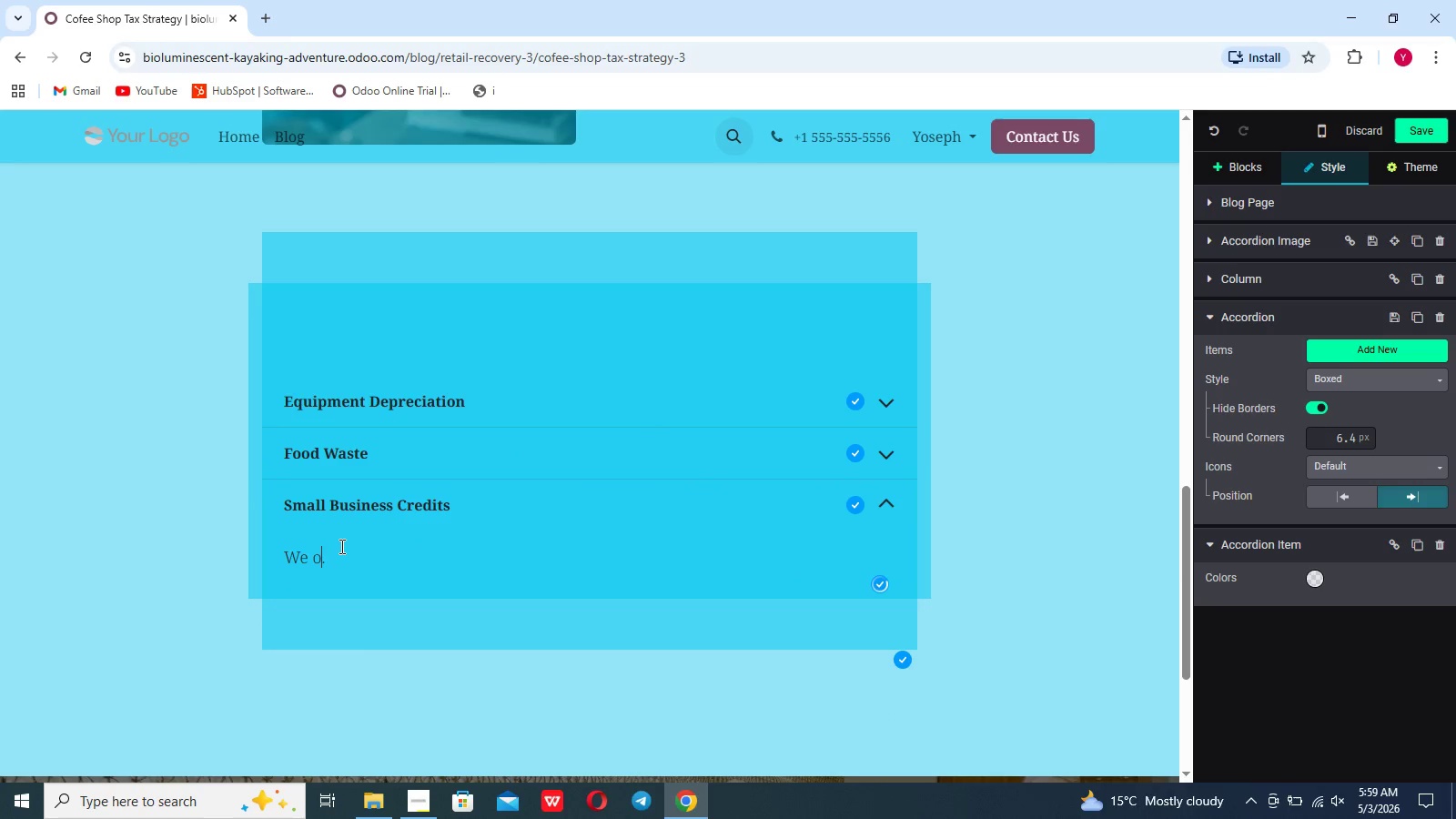 
key(Backspace)
 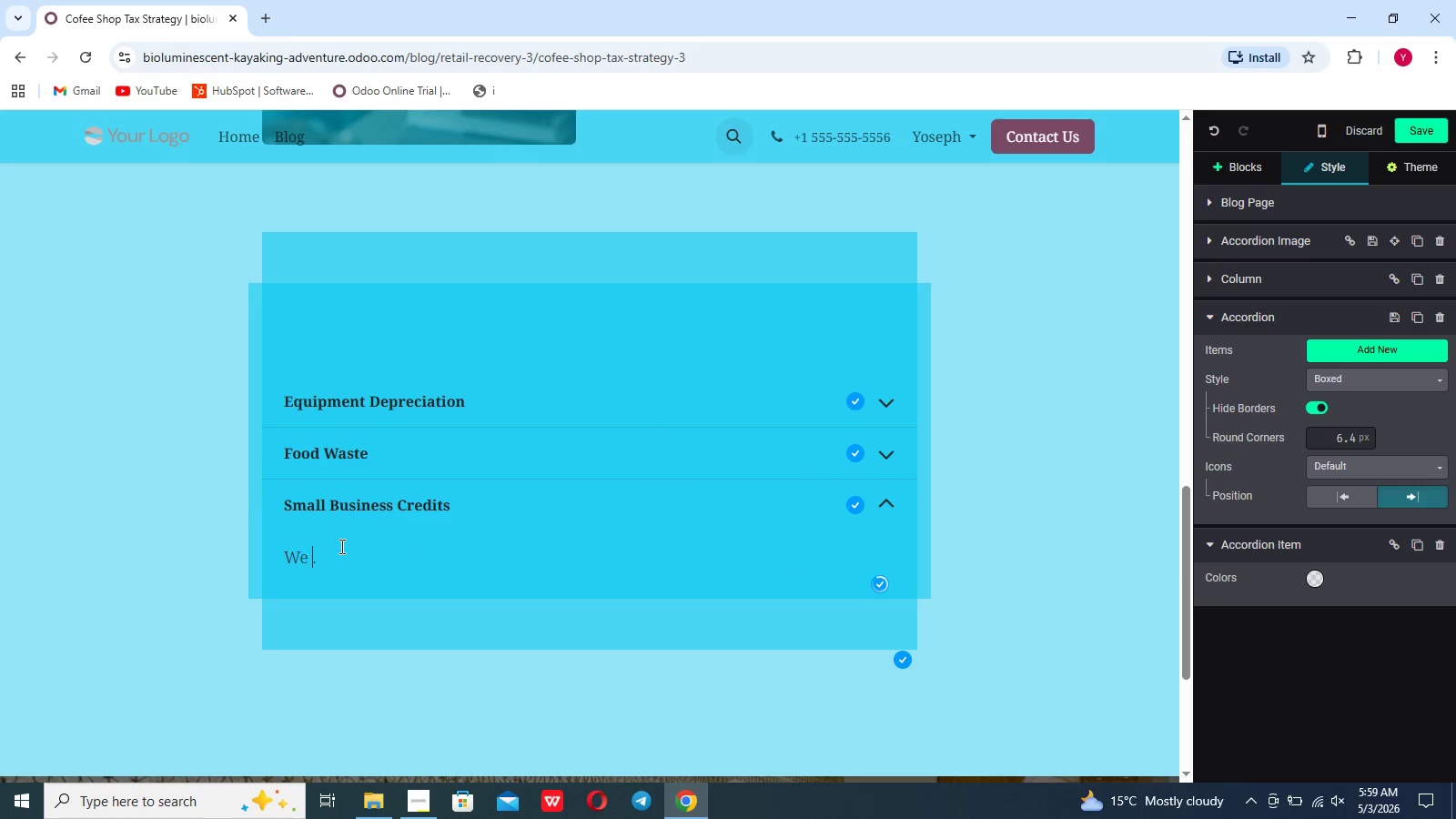 
key(Backspace)
 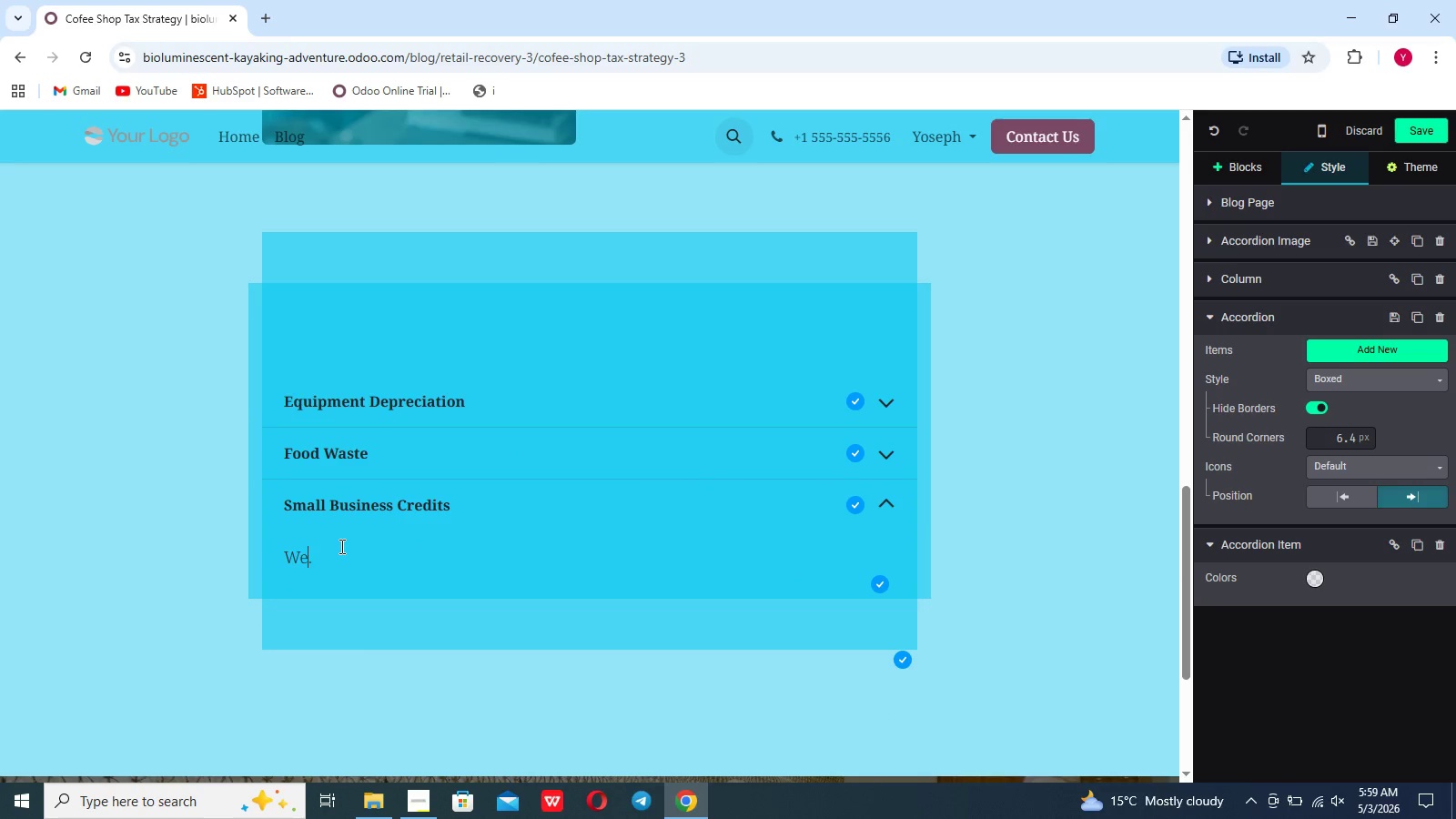 
key(Backspace)
 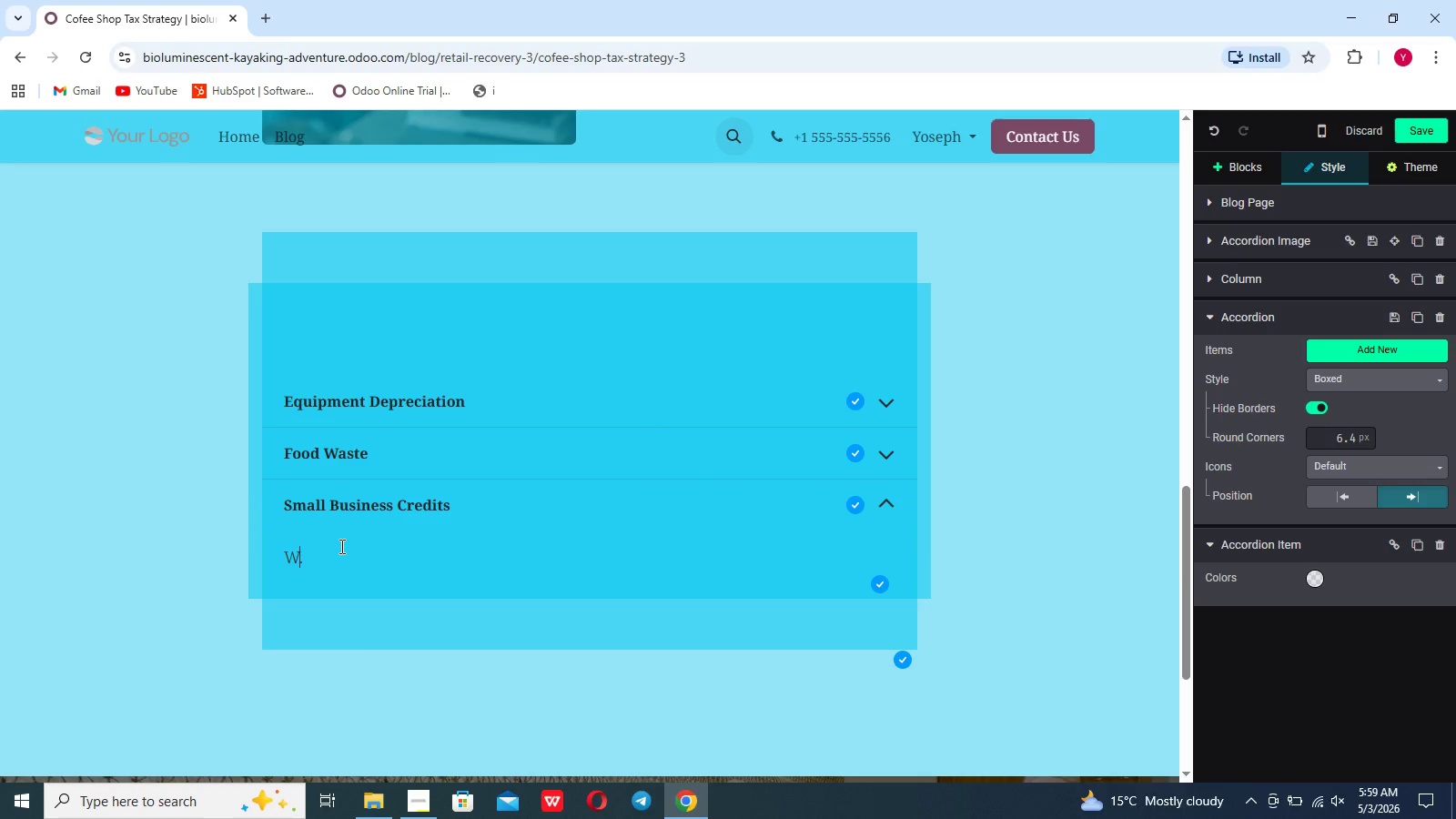 
key(Backspace)
 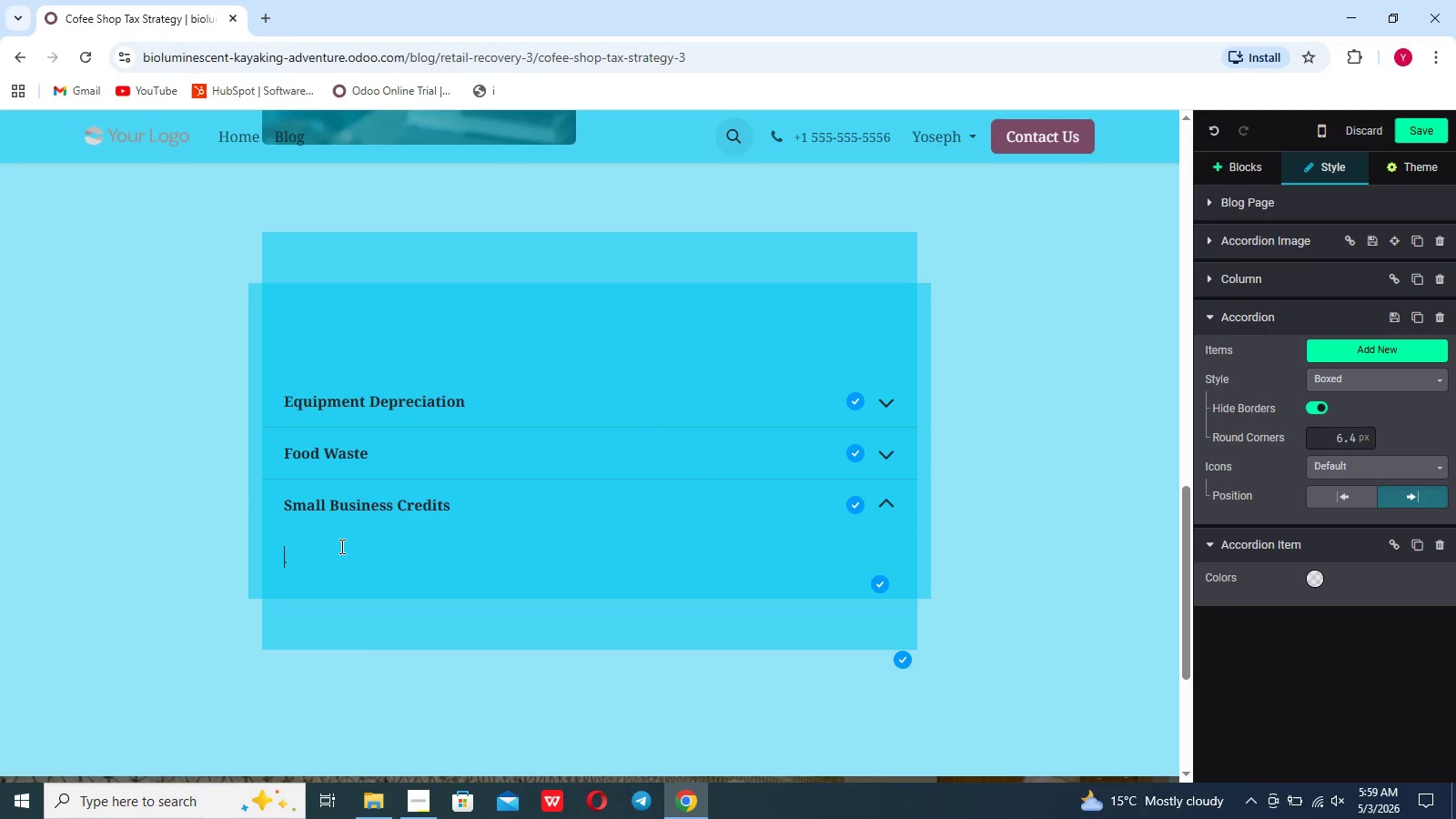 
type(You might qualify for tax credit)
 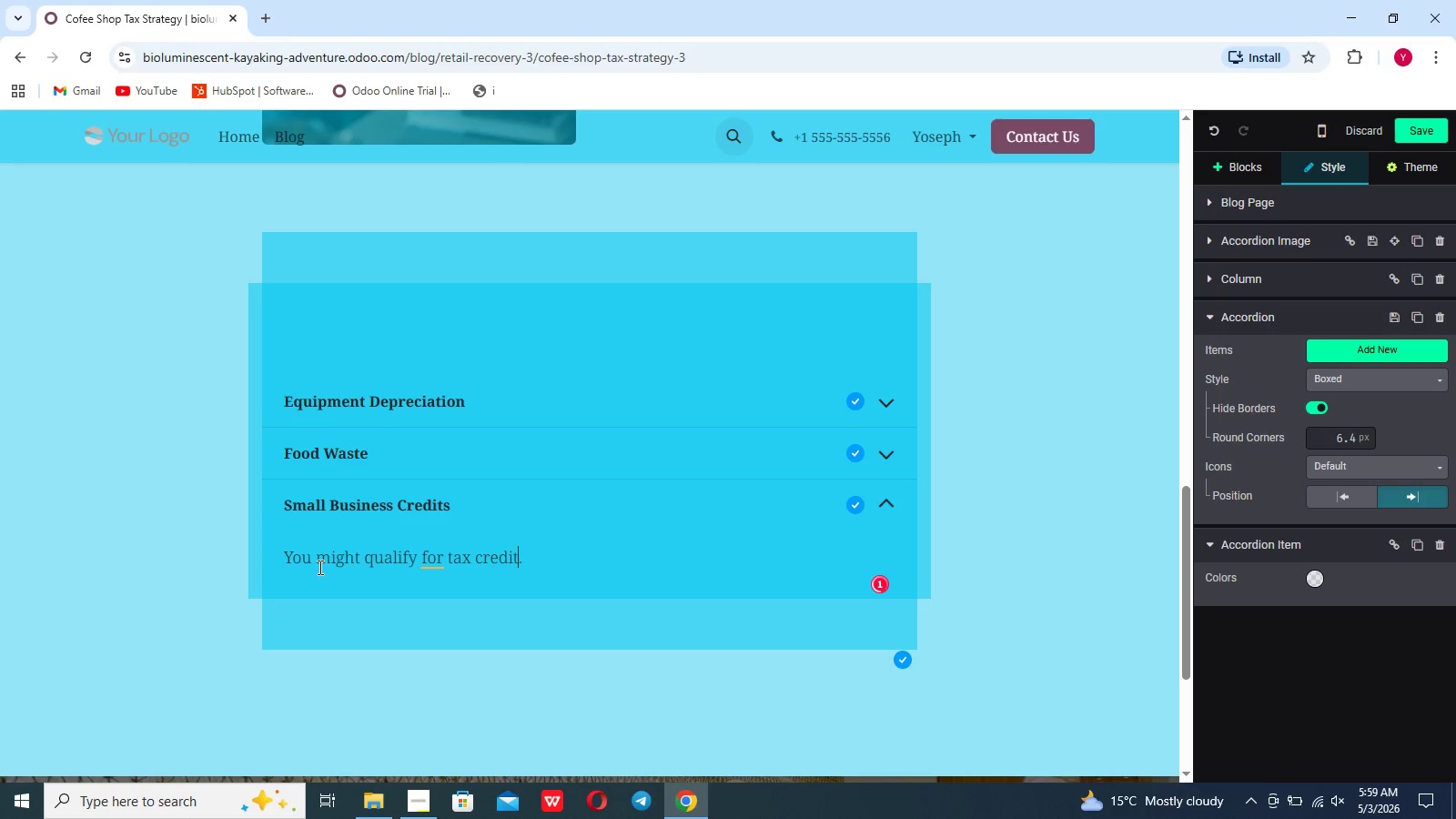 
key(Control+ControlLeft)
 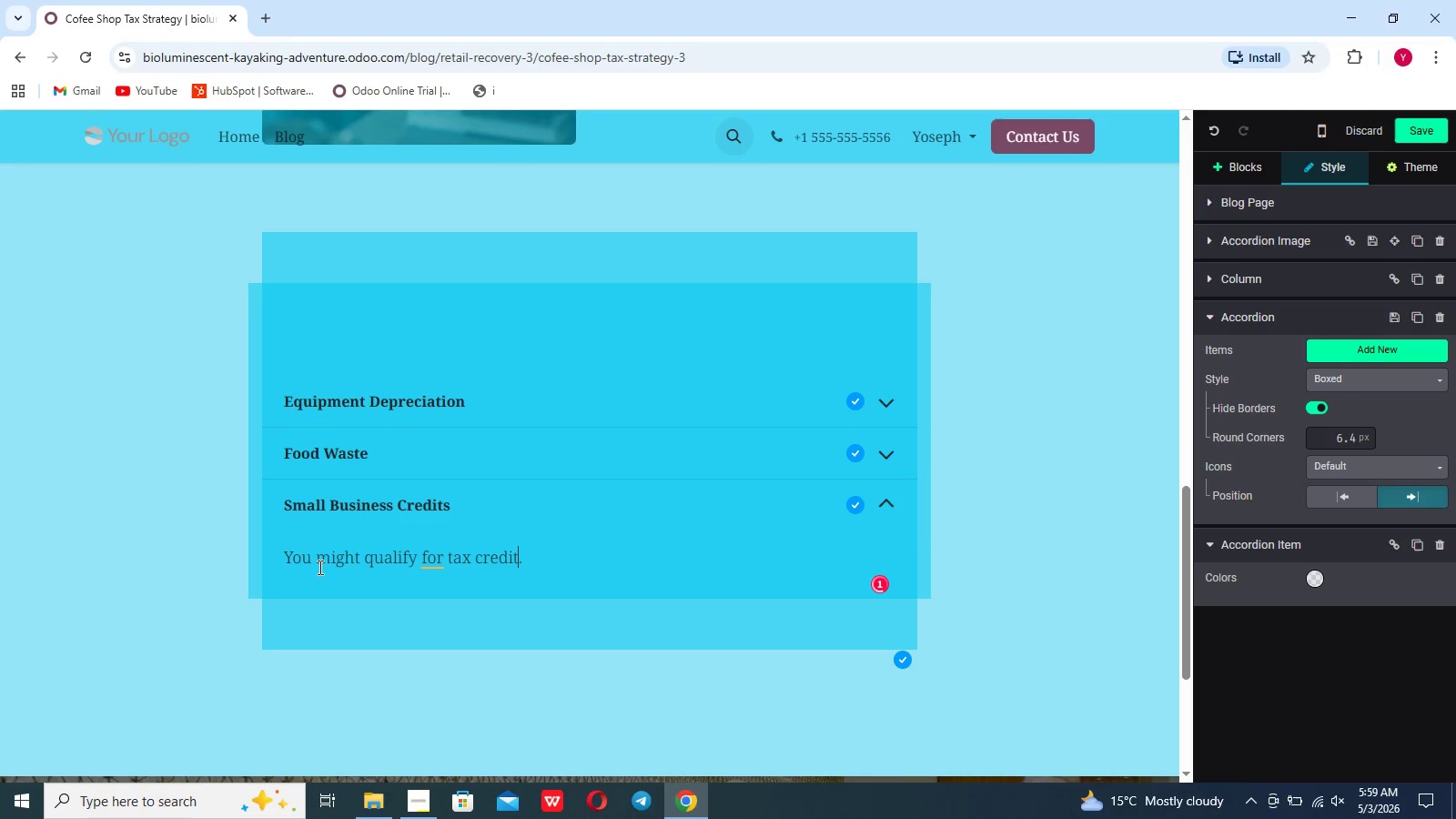 
key(Control+ControlLeft)
 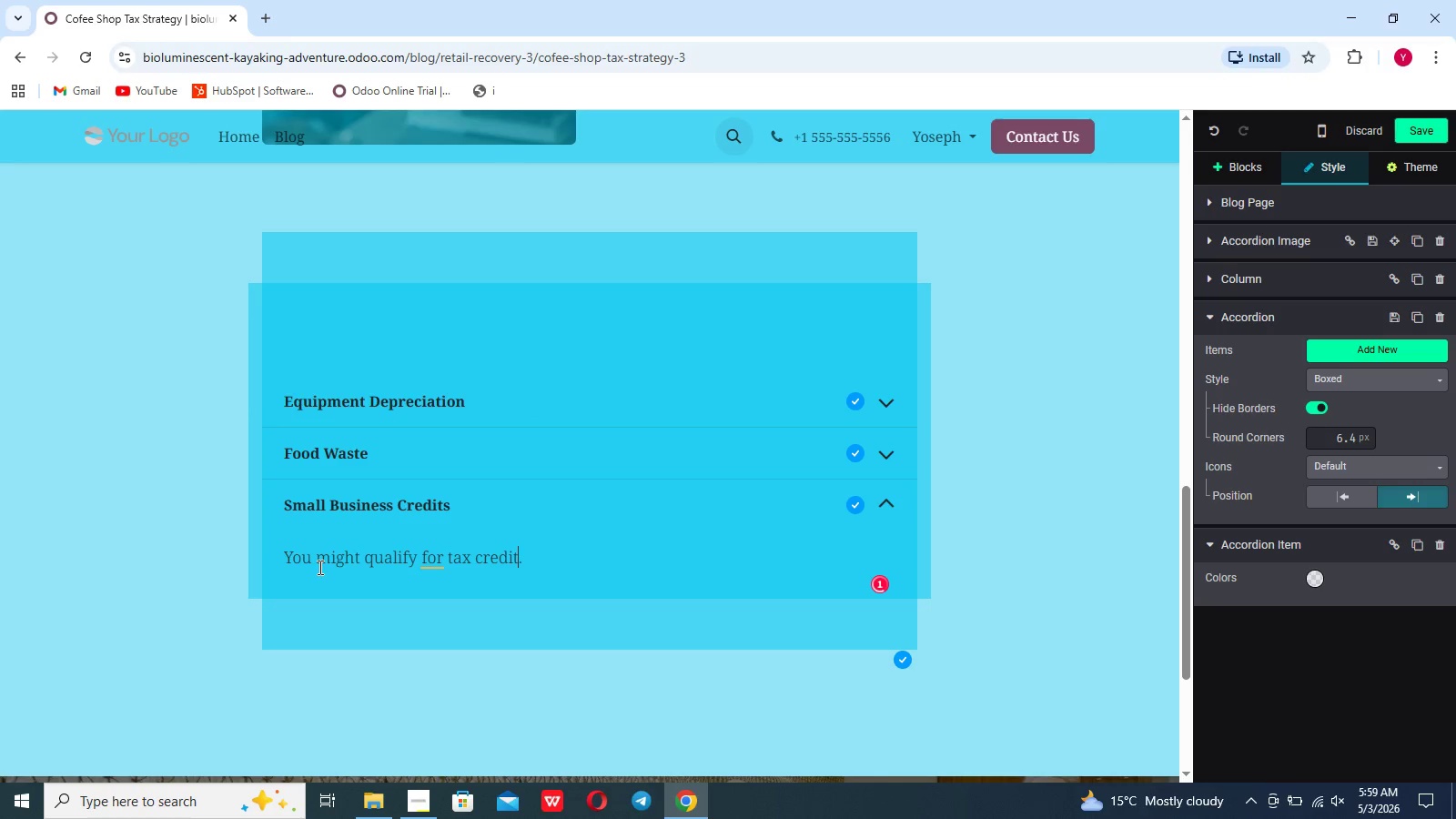 
key(S)
 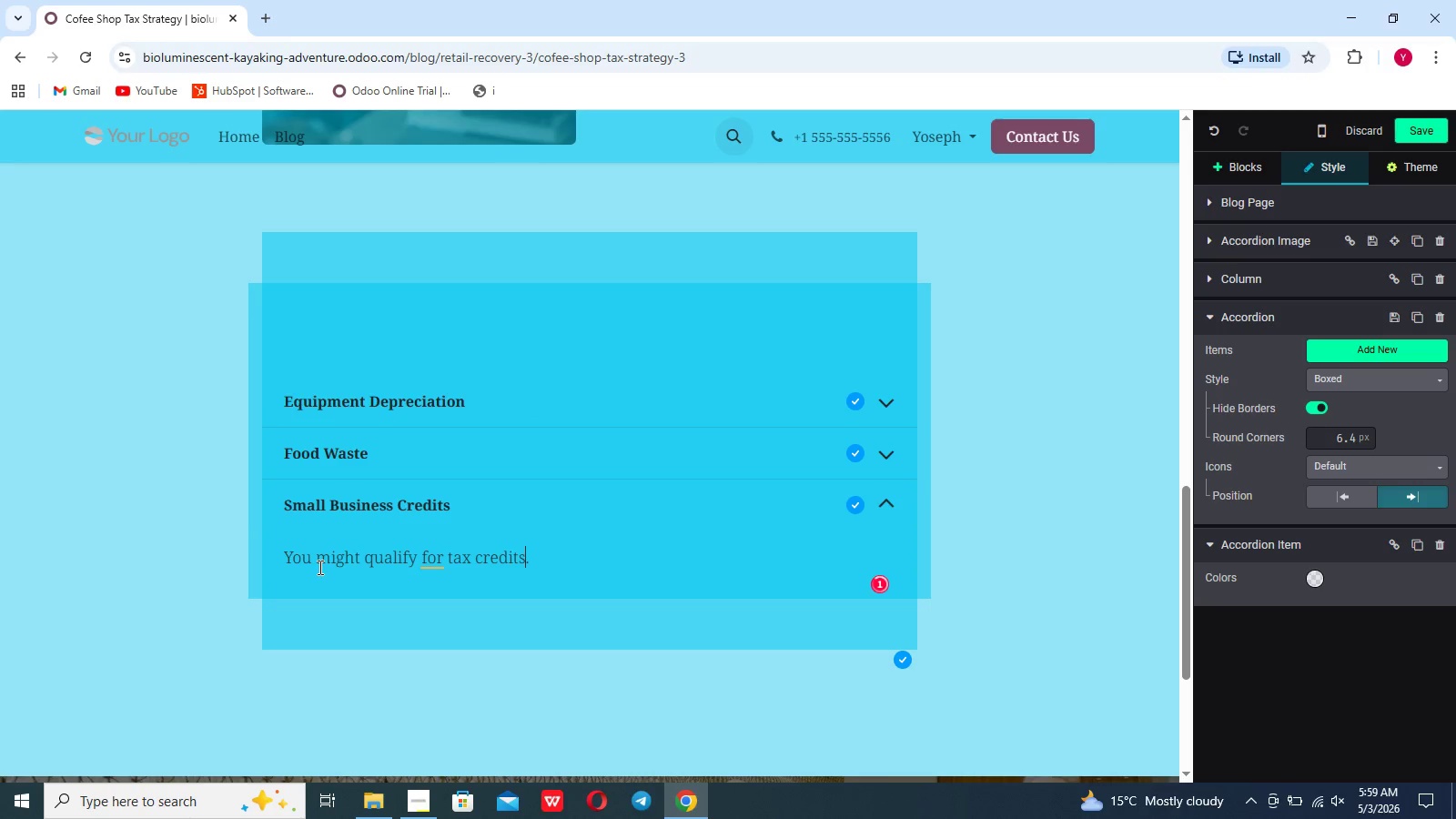 
key(Control+ControlLeft)
 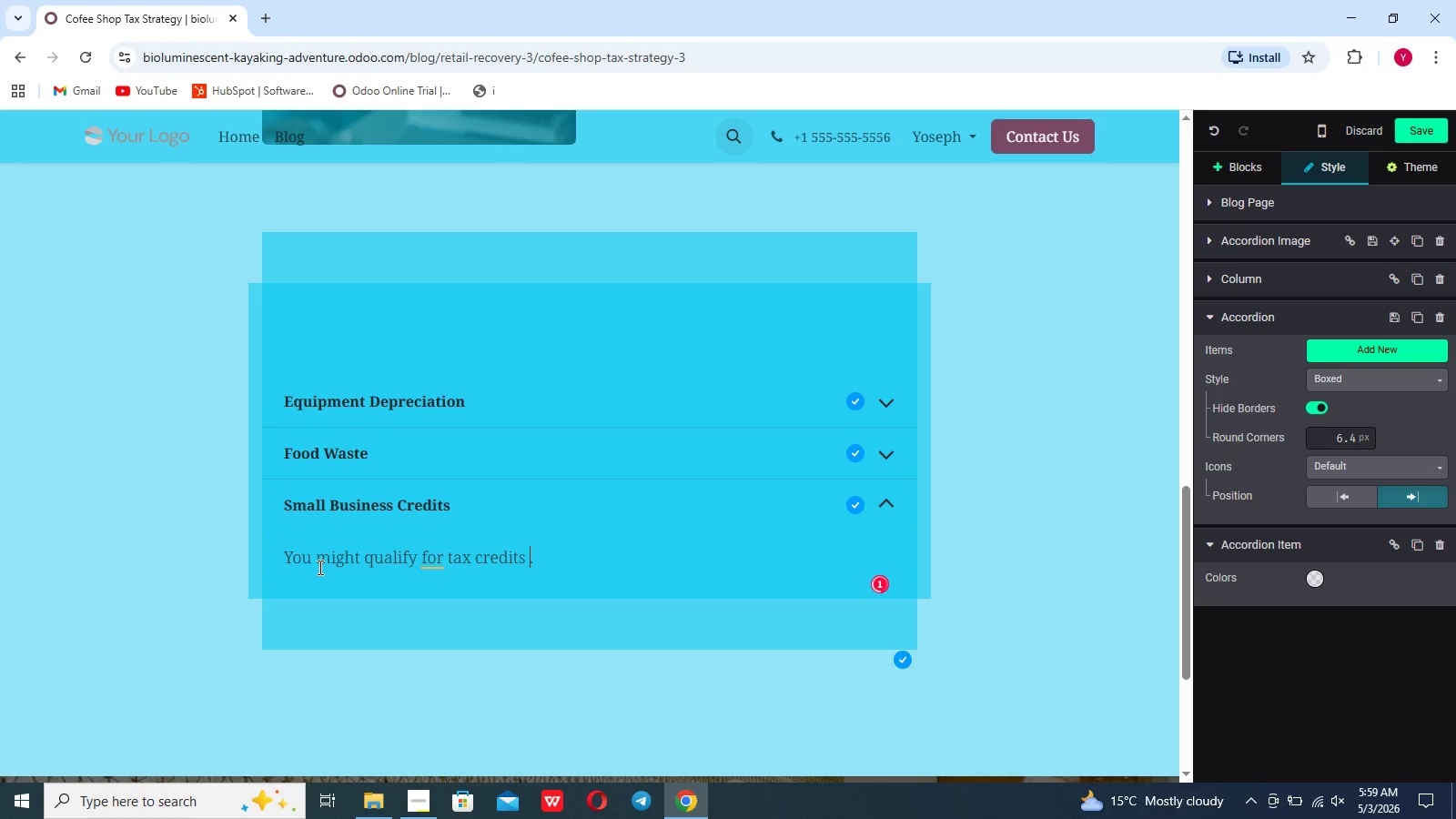 
type( for hiring specific demograohics )
 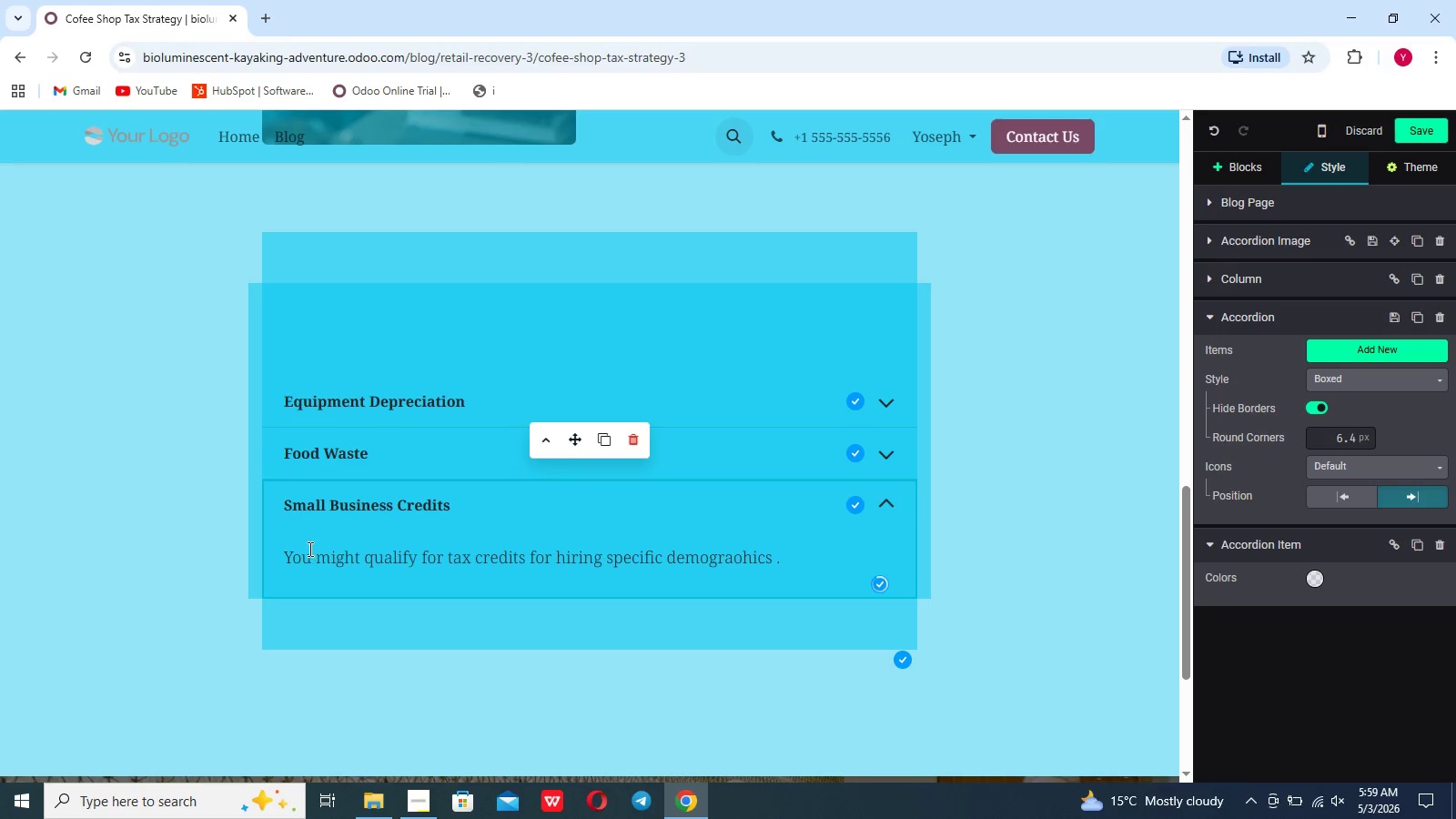 
type(or providing staff health insurance)
 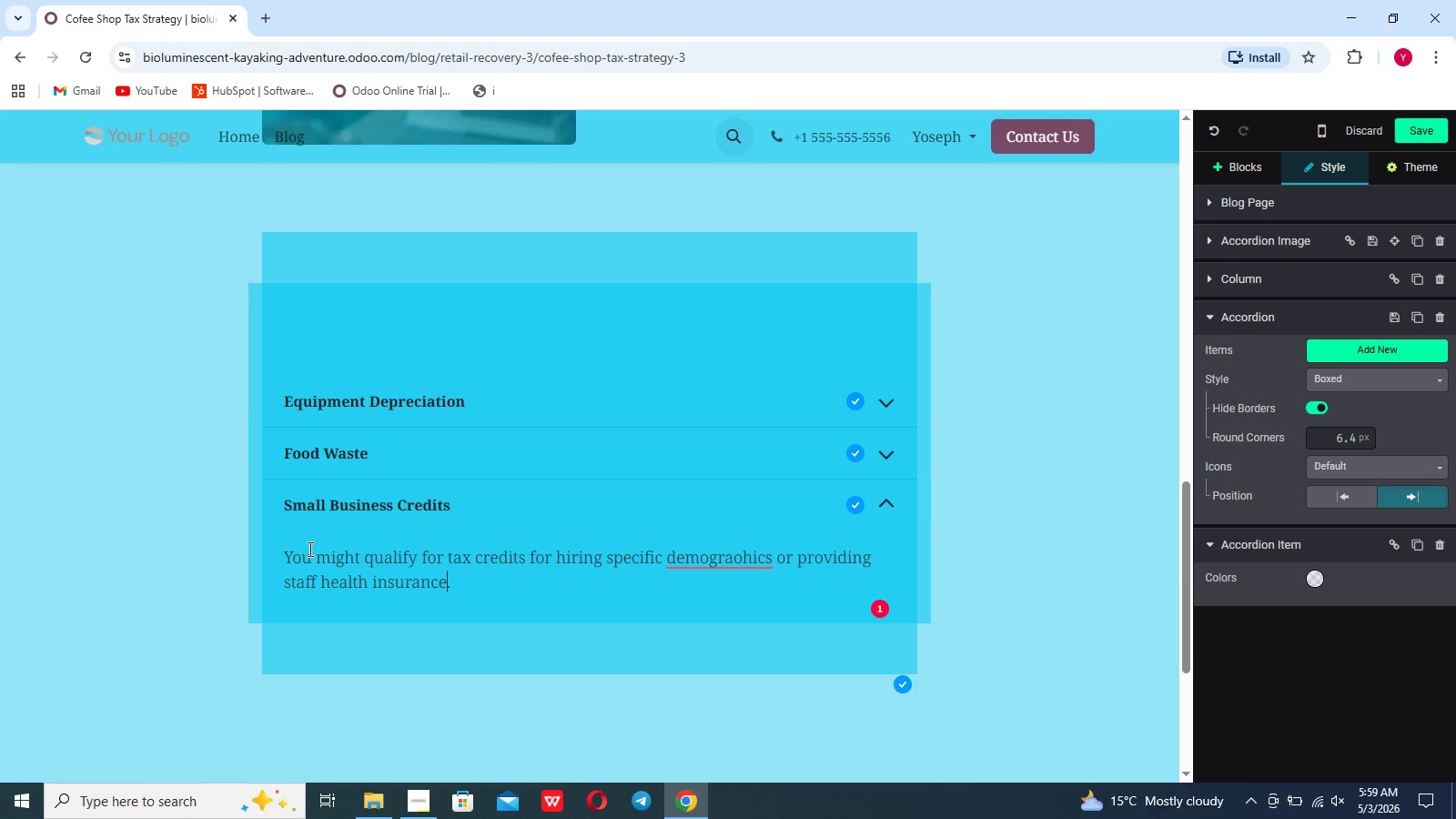 
mouse_move([694, 594])
 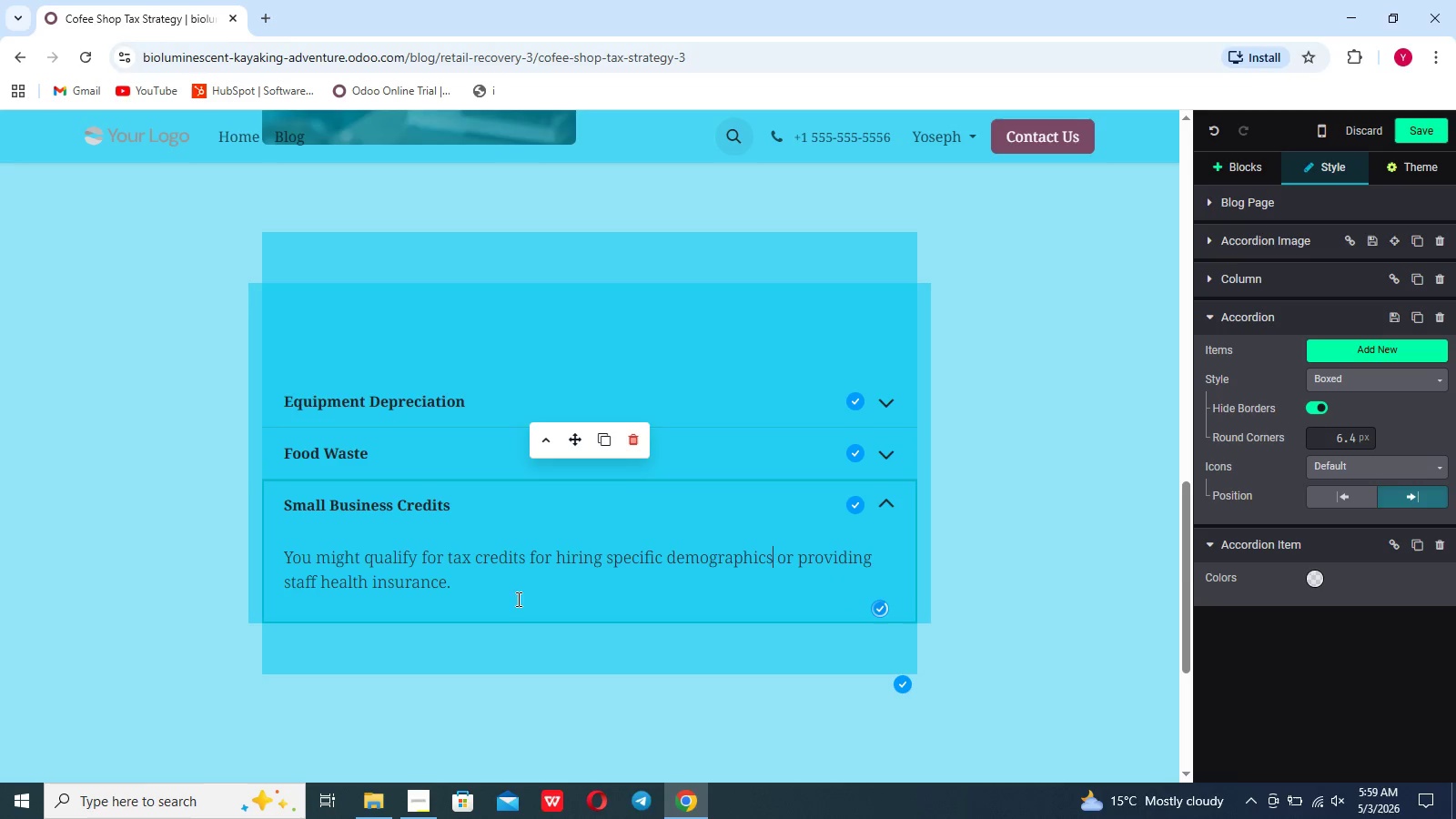 
left_click([482, 585])
 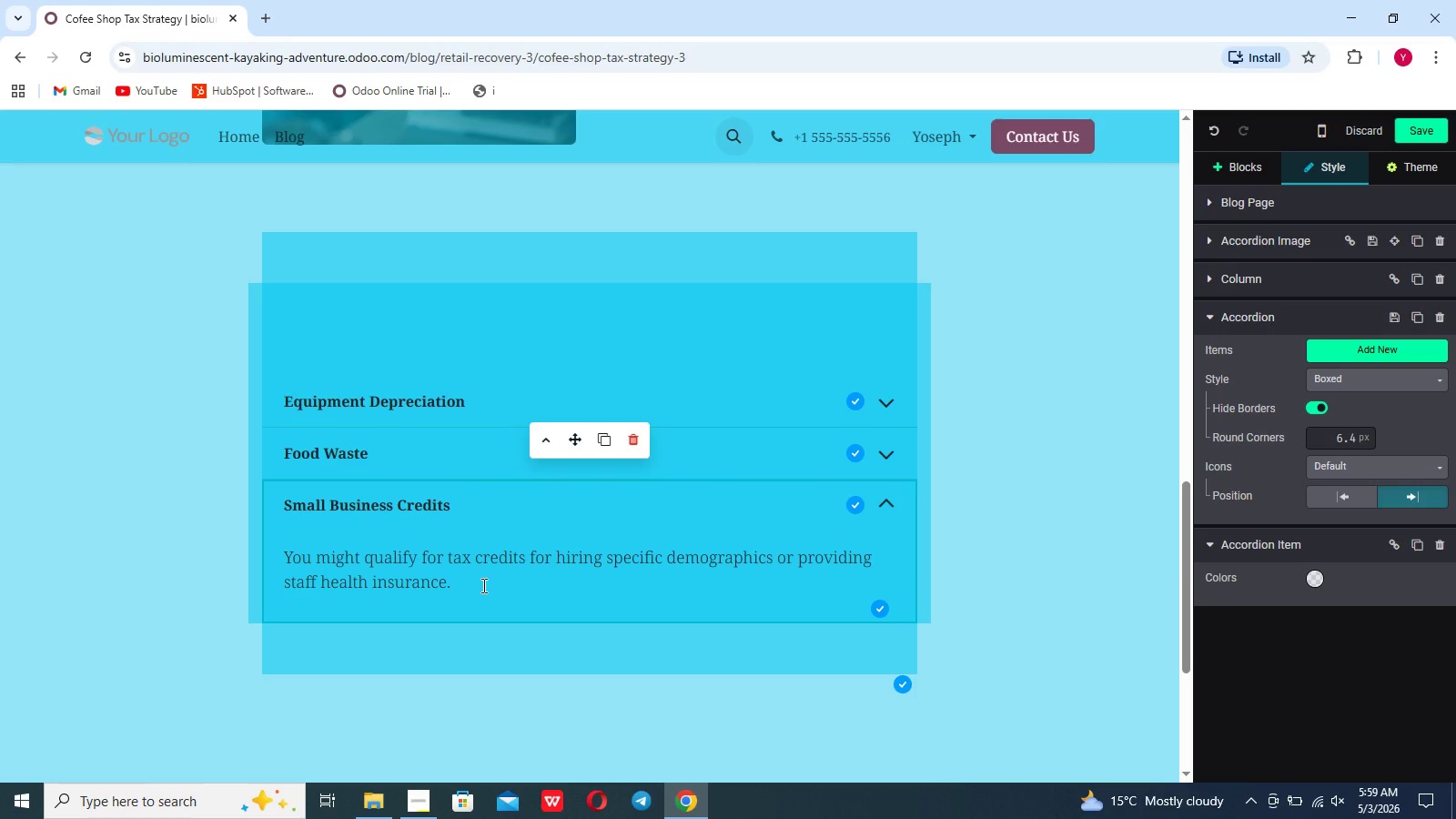 
wait(9.05)
 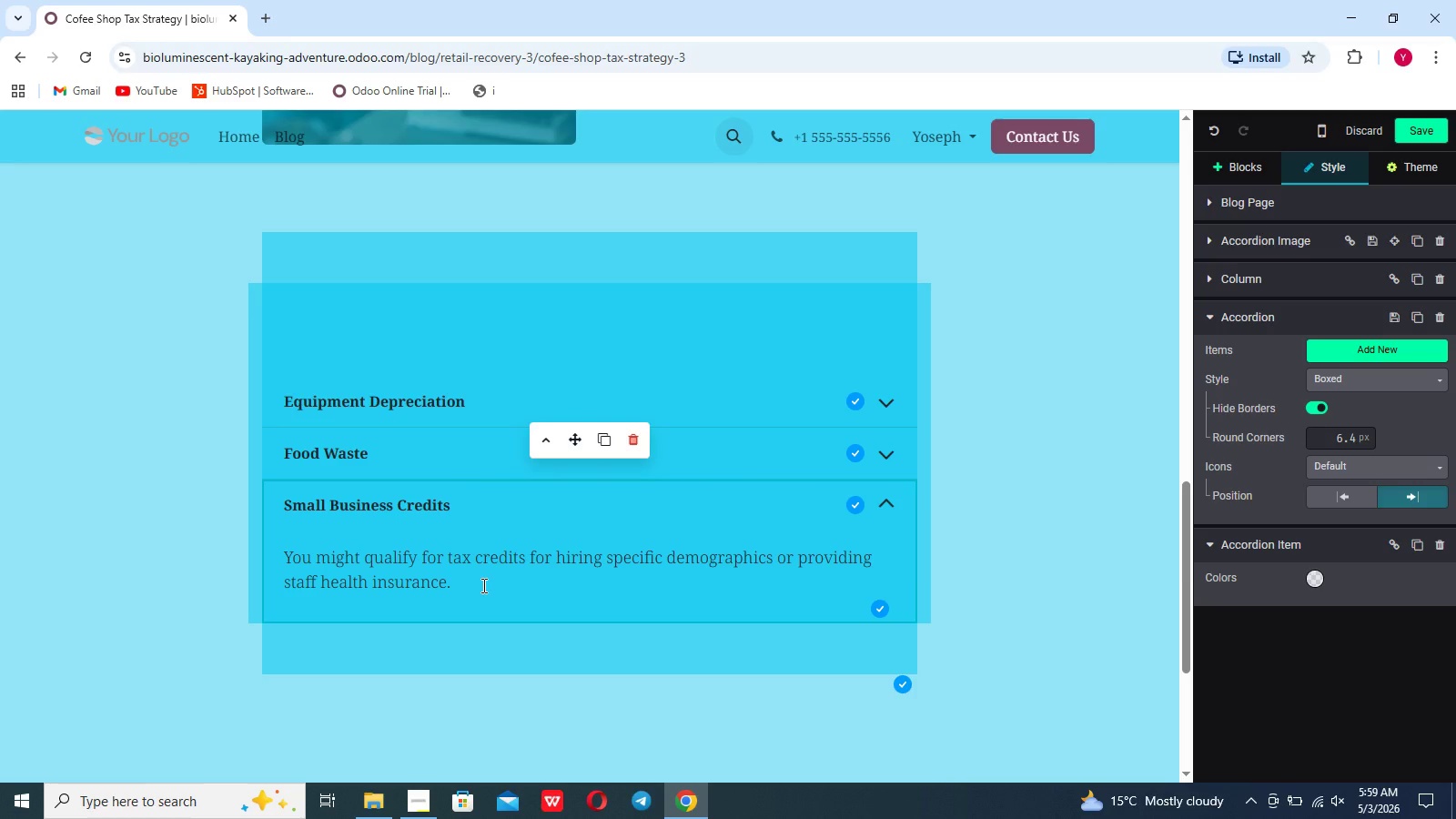 
left_click([1046, 516])
 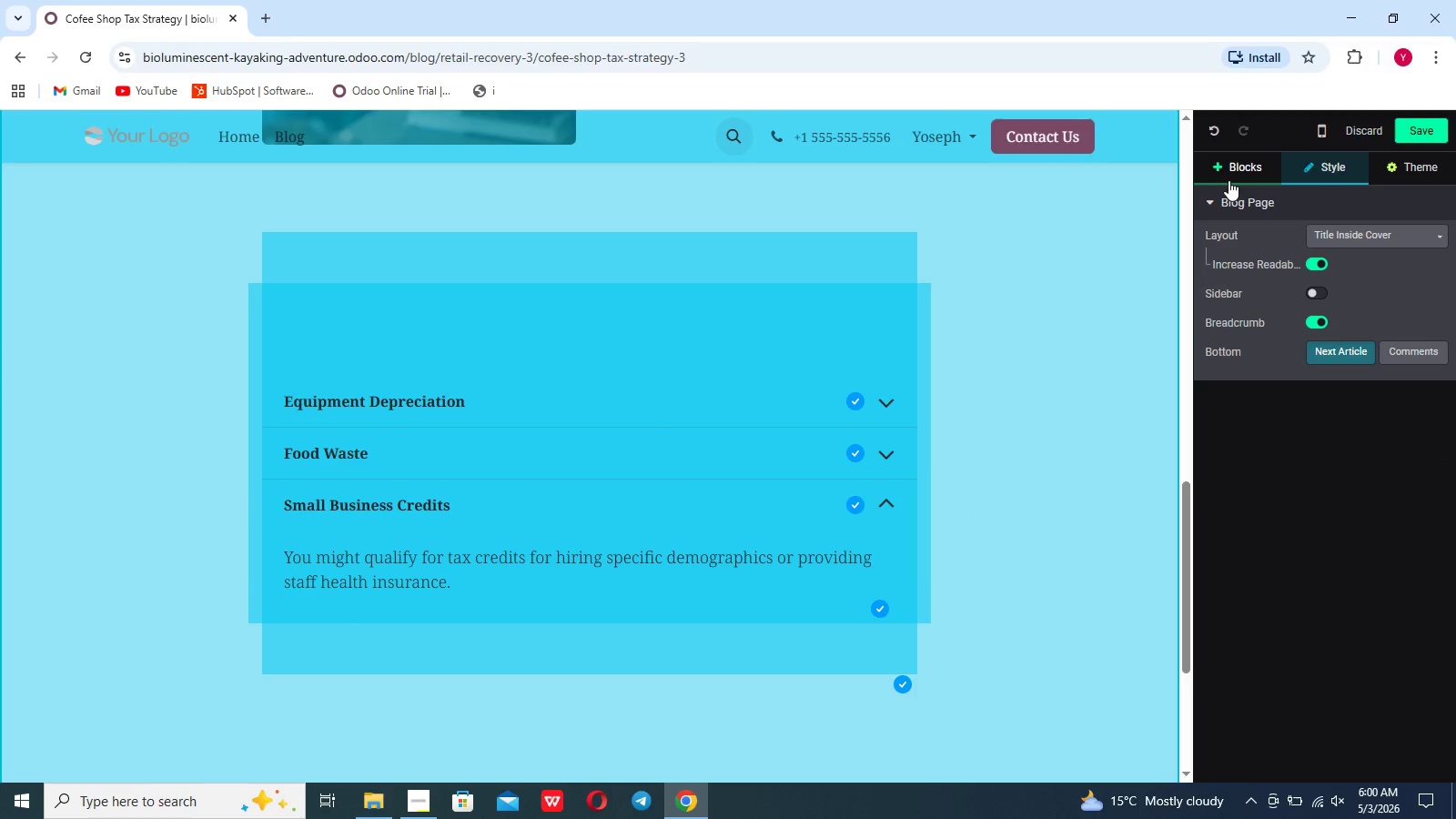 
left_click([1231, 172])
 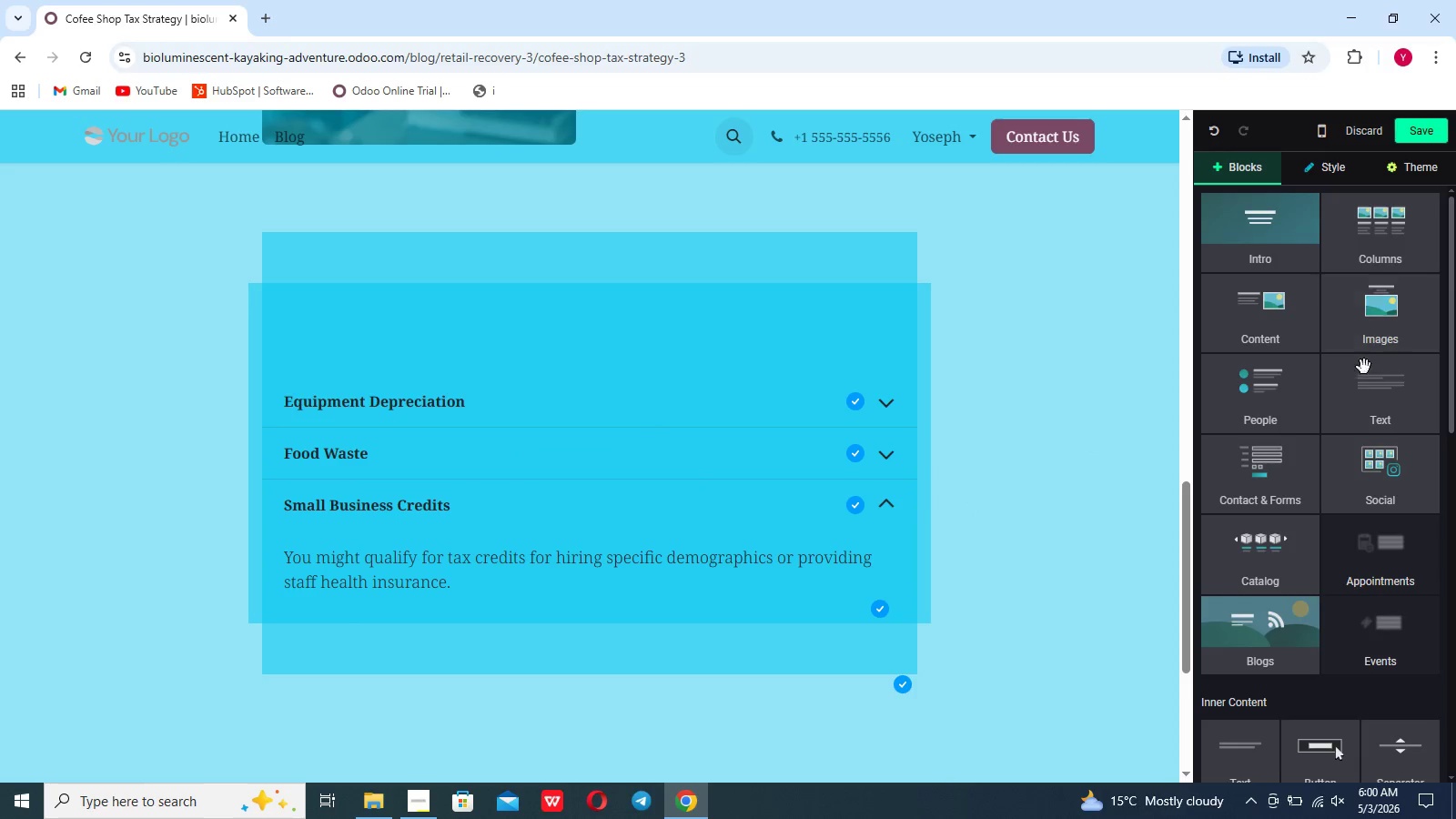 
left_click([1364, 396])
 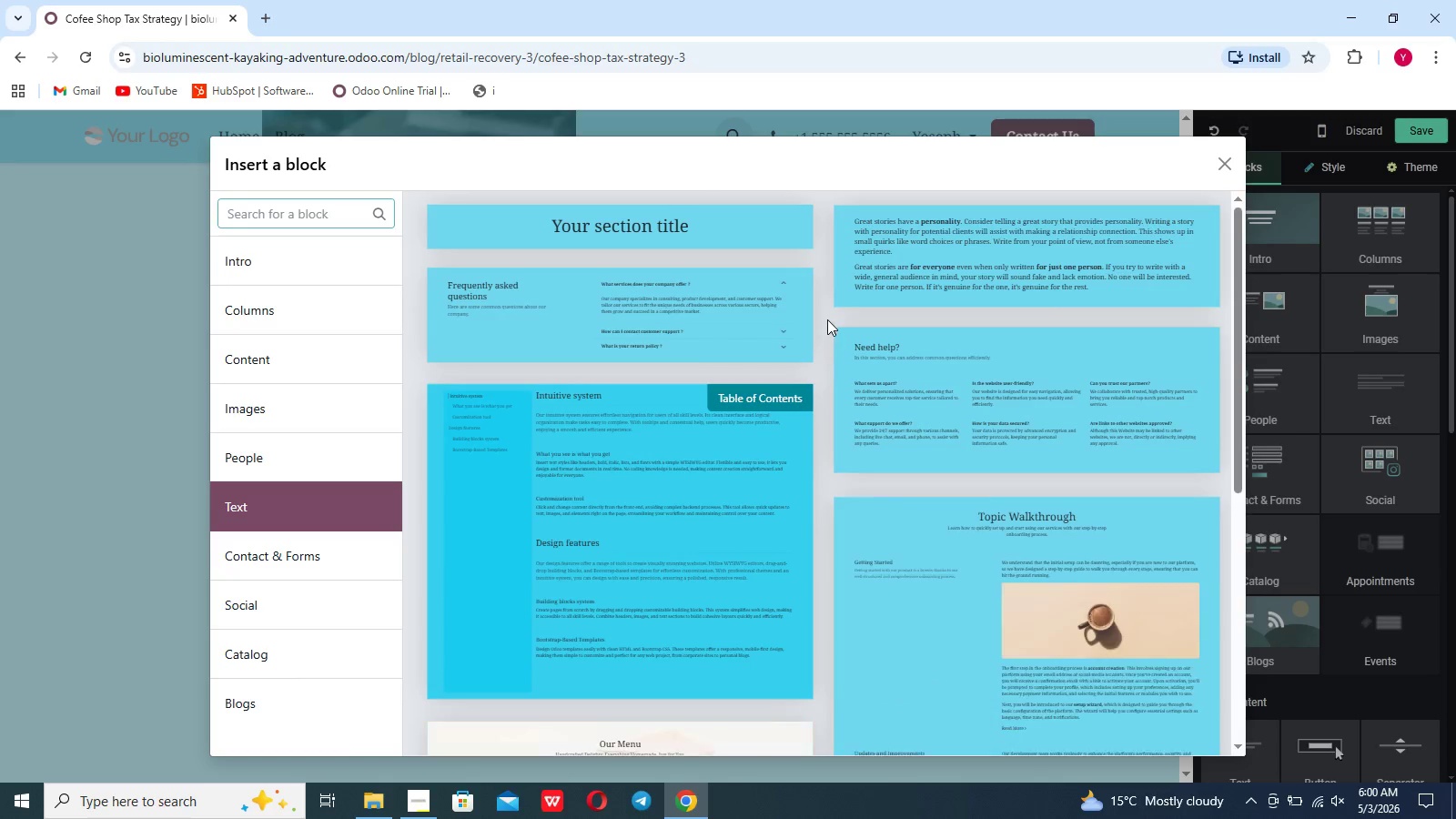 
left_click([942, 266])
 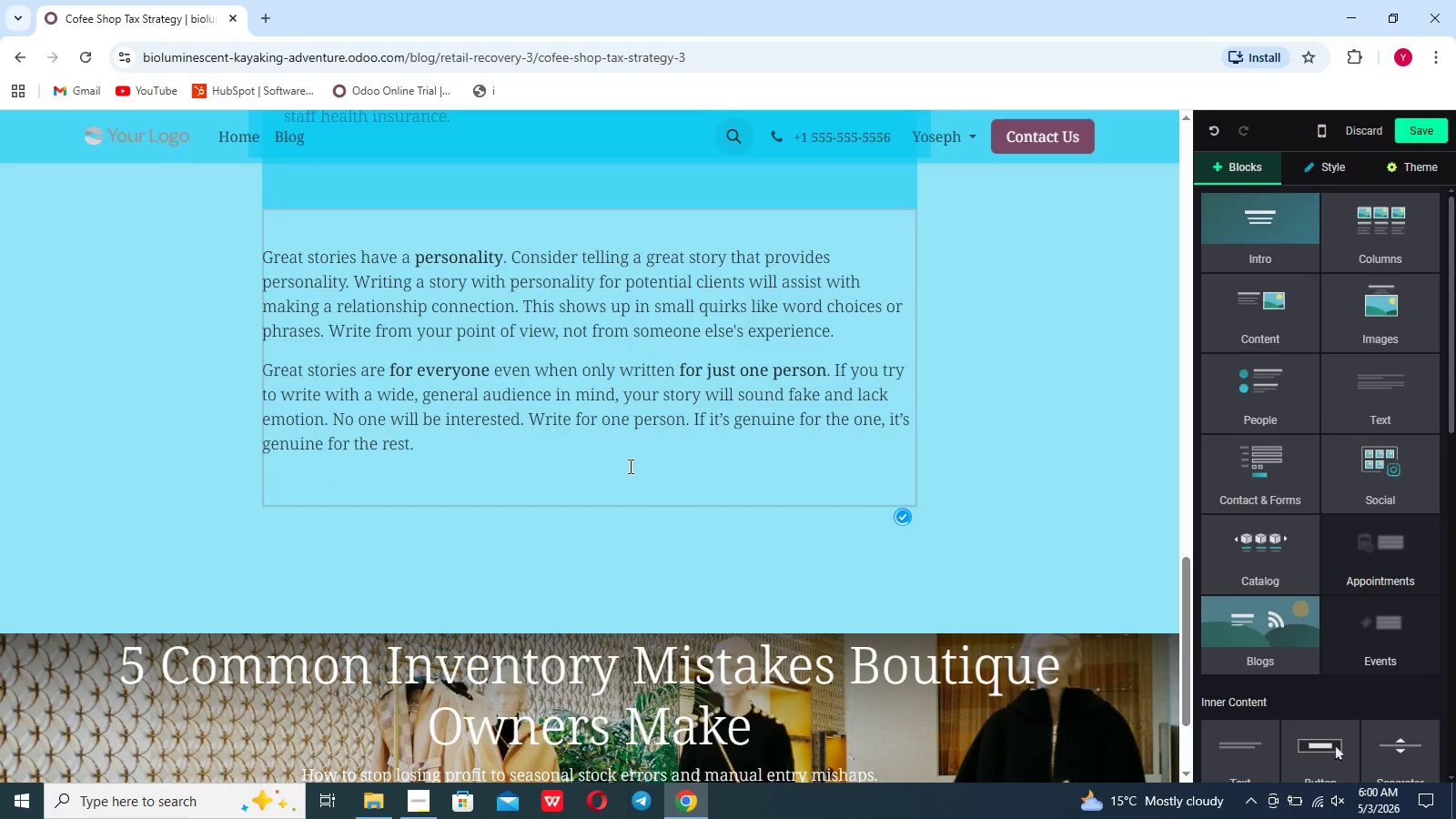 
left_click_drag(start_coordinate=[582, 475], to_coordinate=[254, 308])
 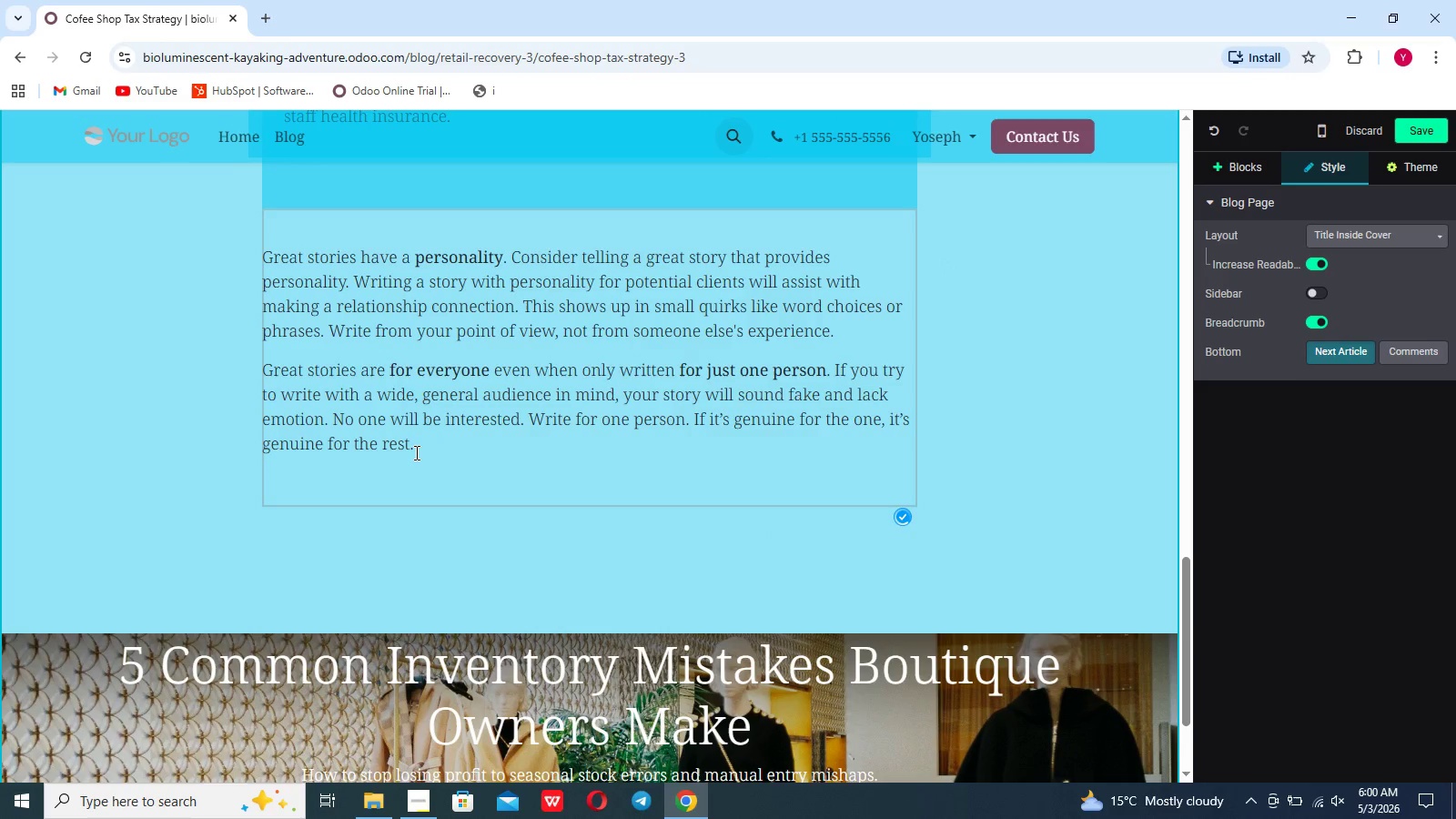 
left_click_drag(start_coordinate=[420, 455], to_coordinate=[265, 261])
 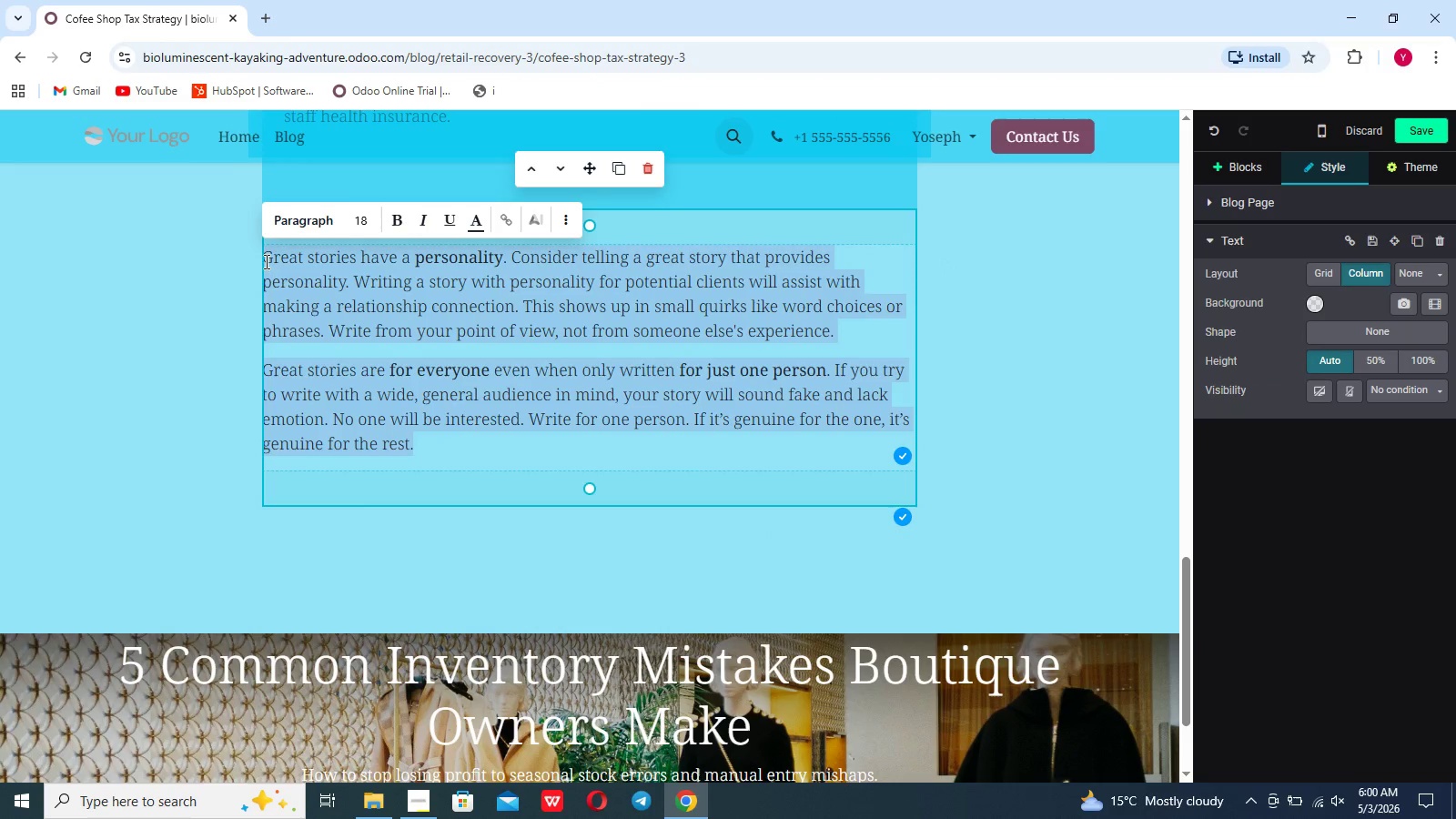 
key(Backspace)
type(Stop leaving money on the table yhis tax session)
 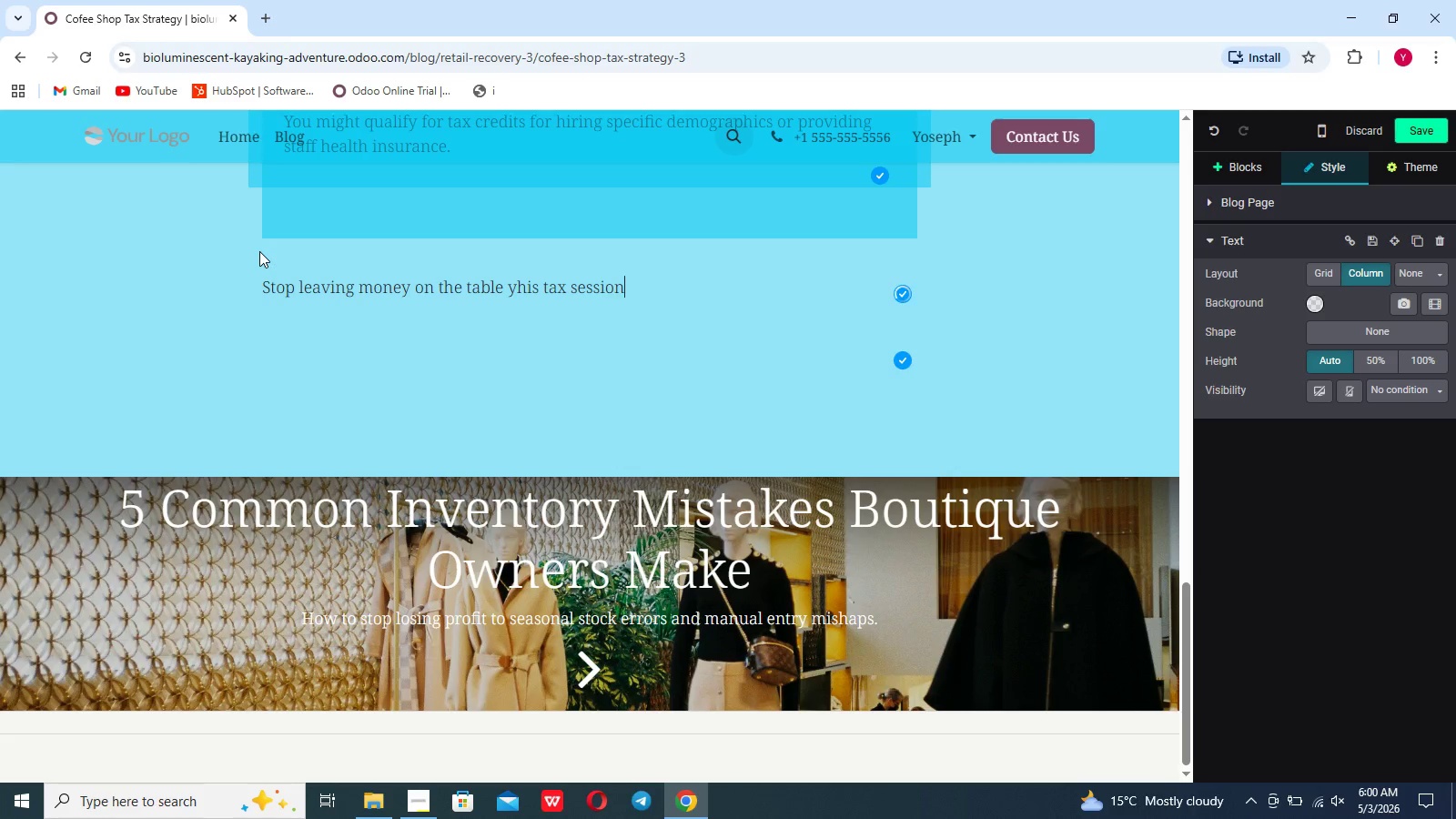 
left_click([526, 299])
 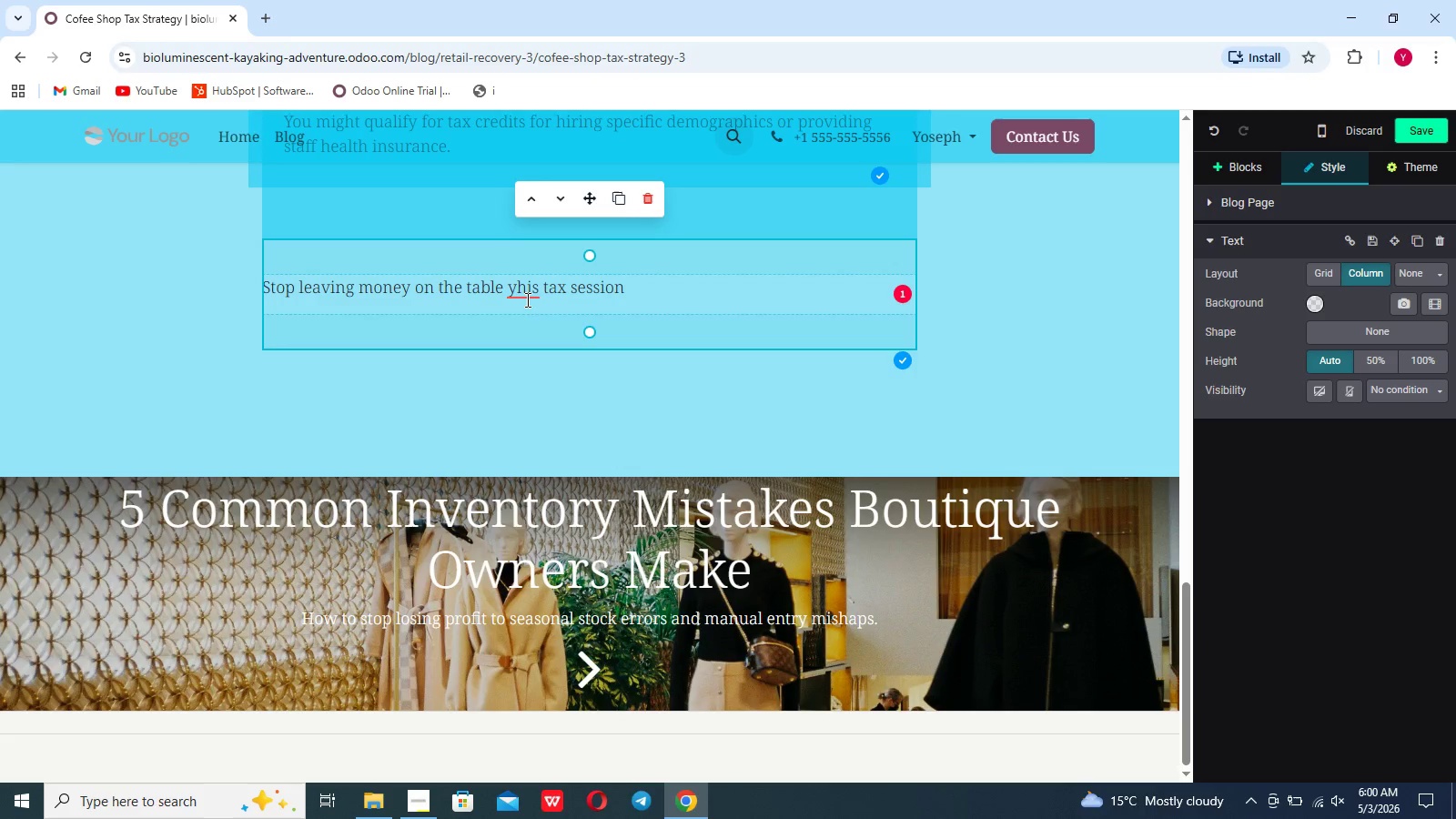 
left_click([515, 285])
 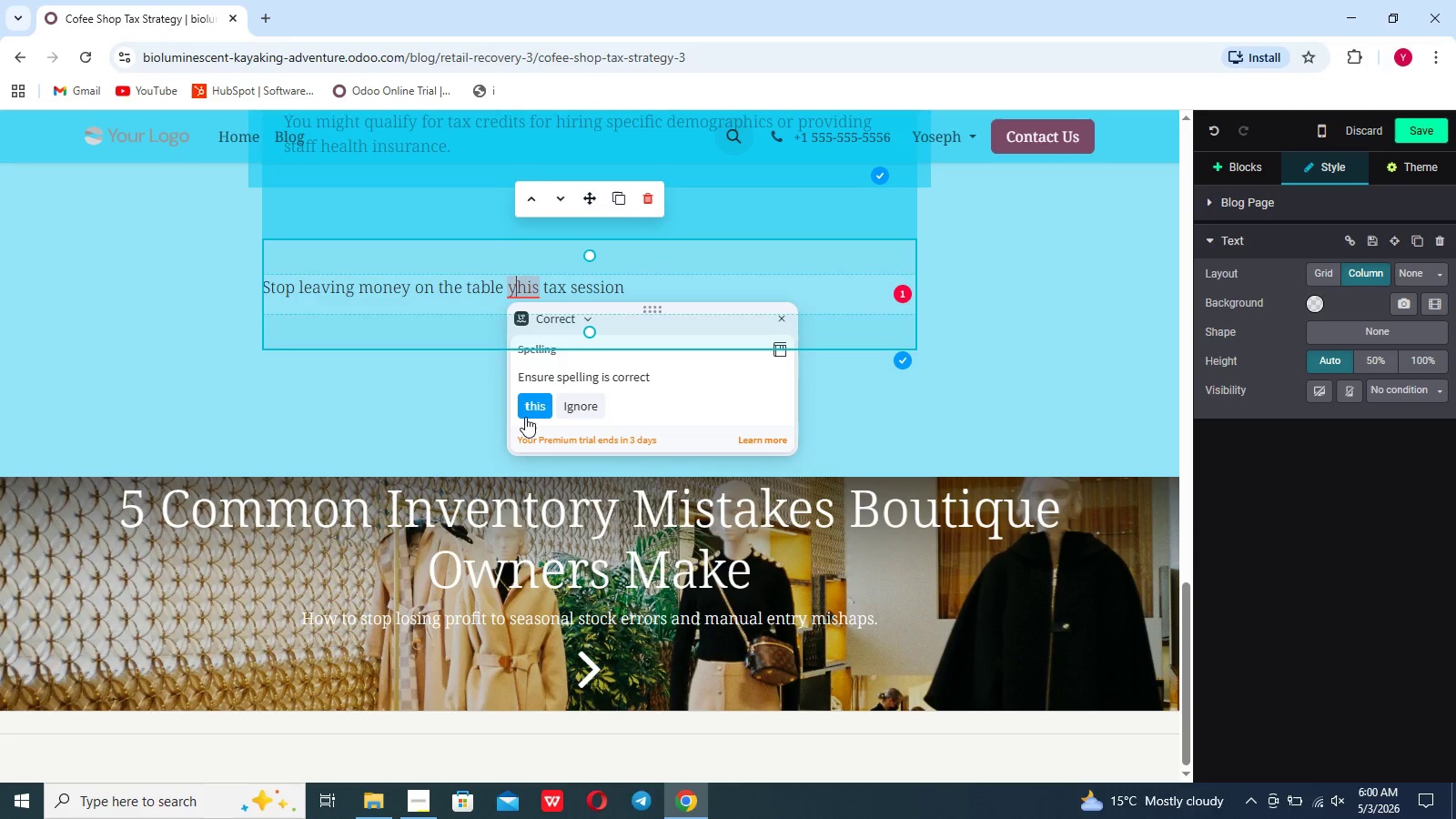 
left_click([528, 415])
 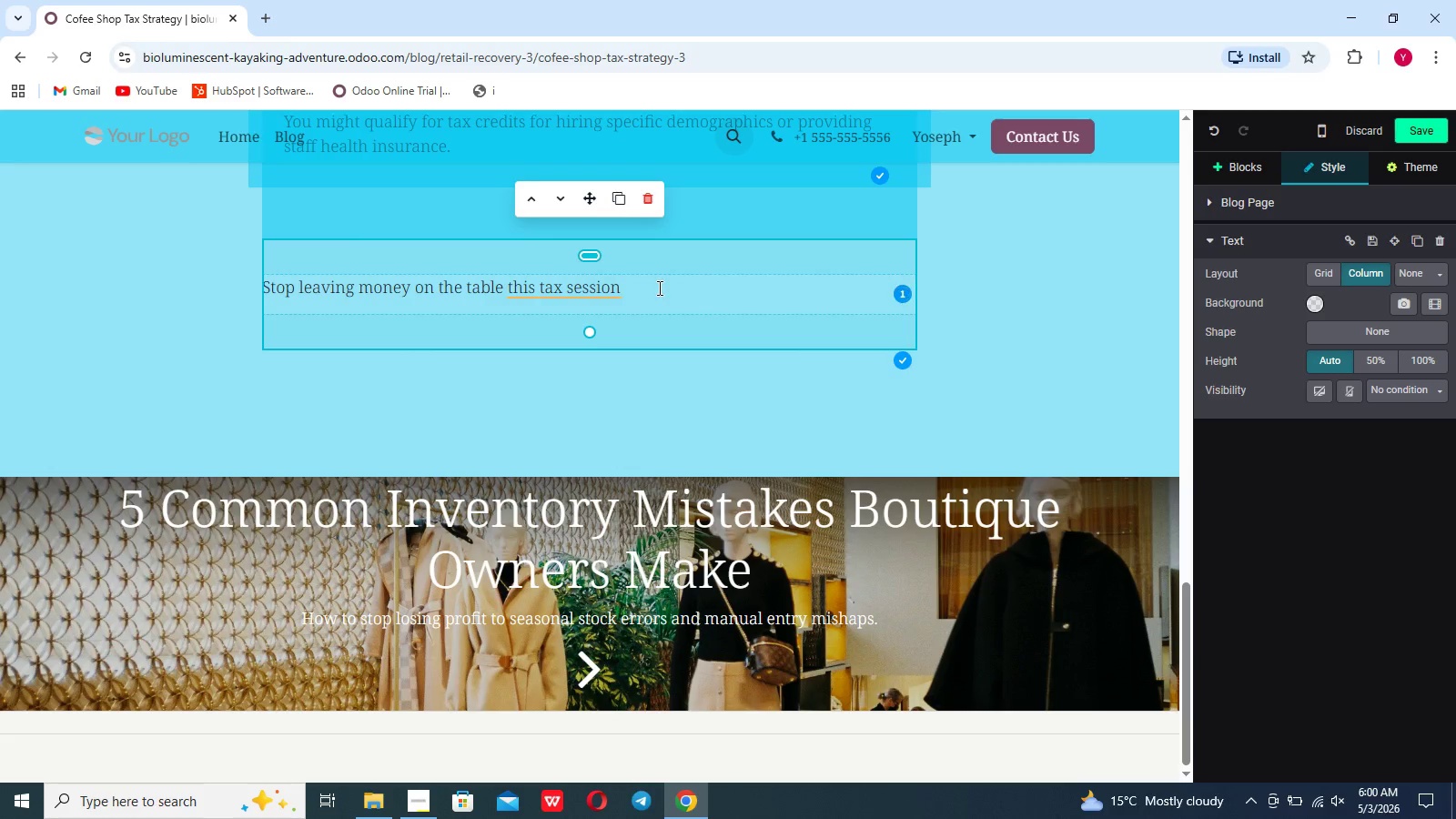 
left_click([657, 288])
 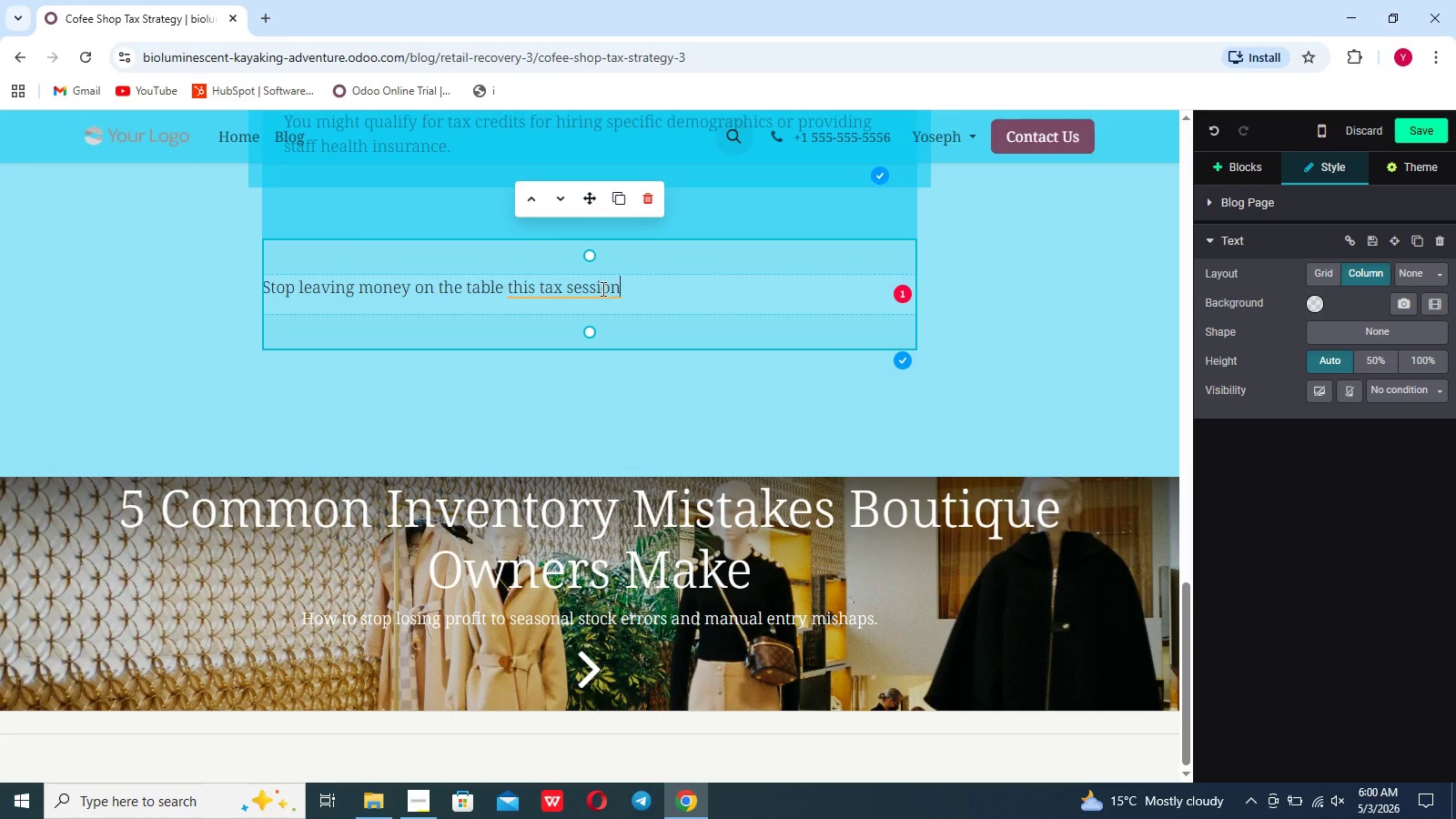 
left_click([599, 286])
 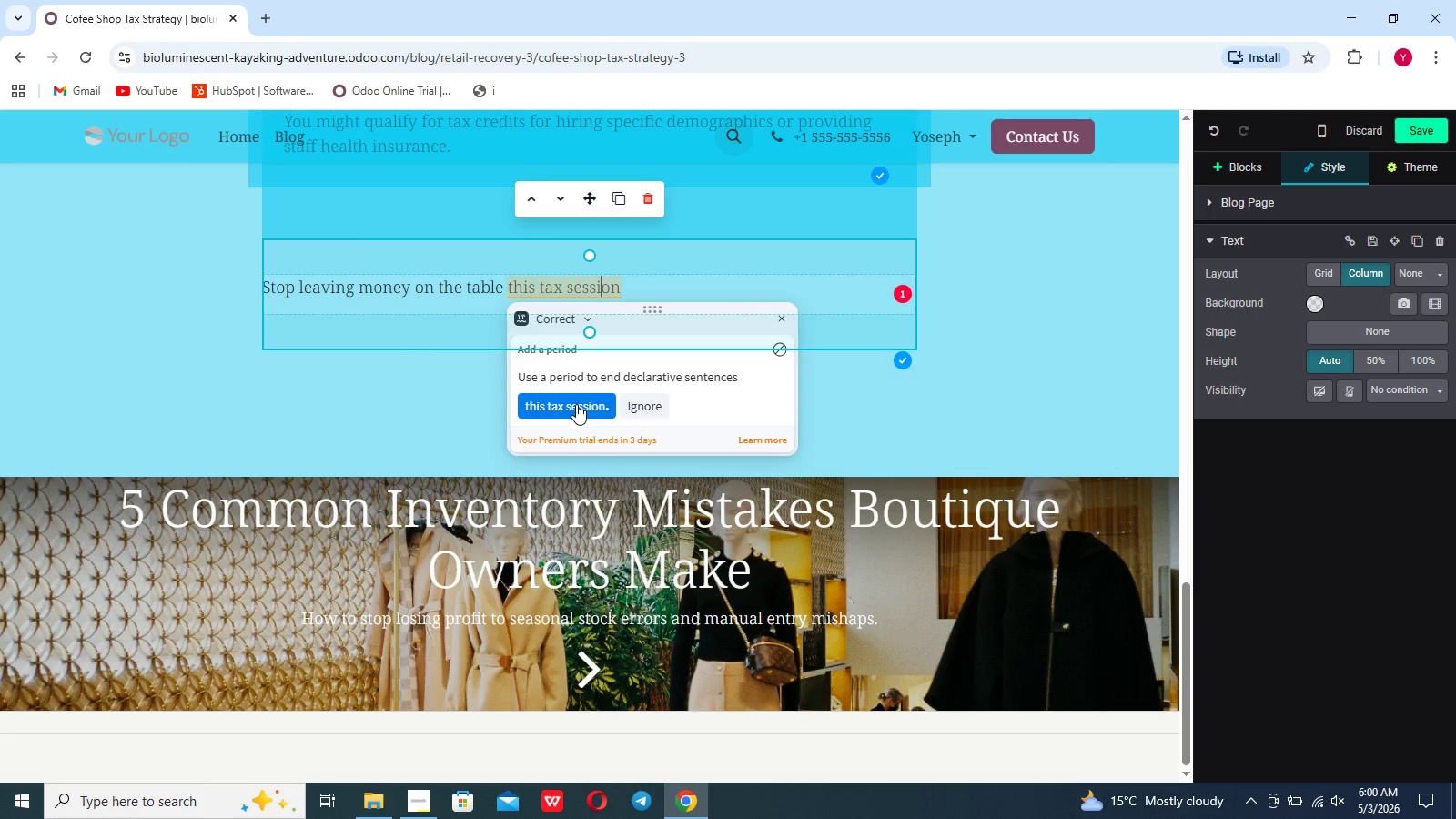 
left_click([576, 404])
 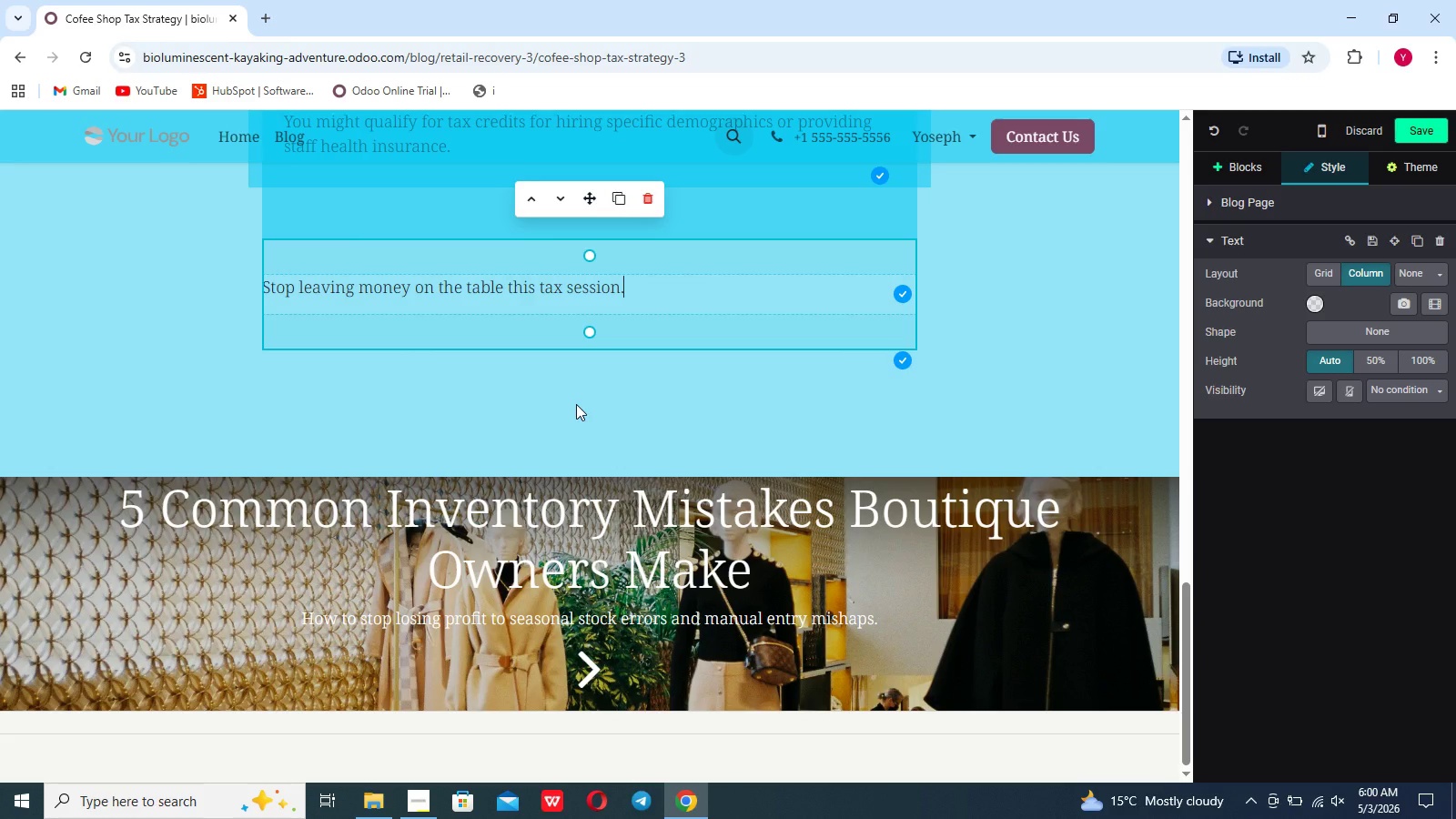 
key(Enter)
 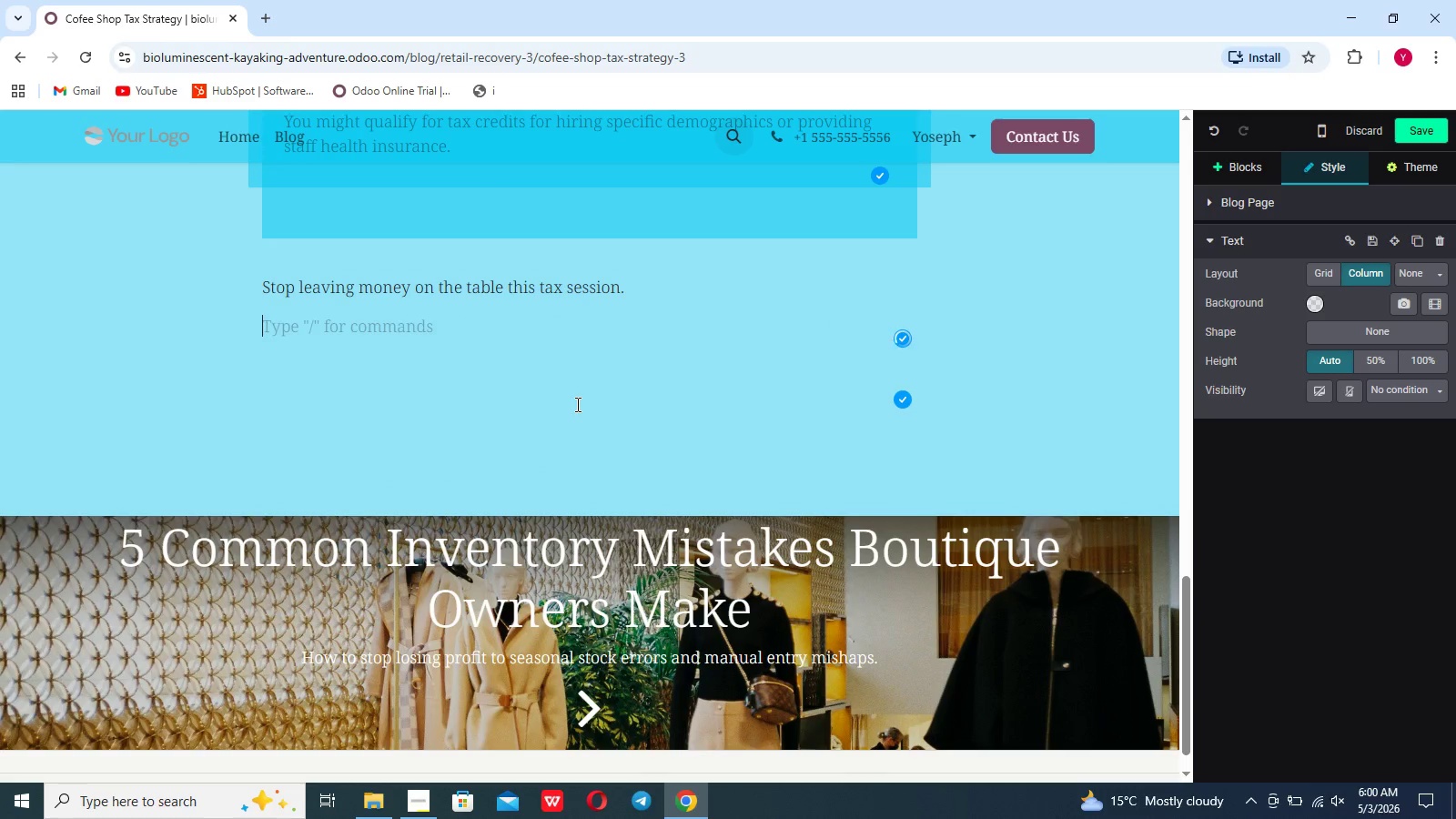 
key(Enter)
 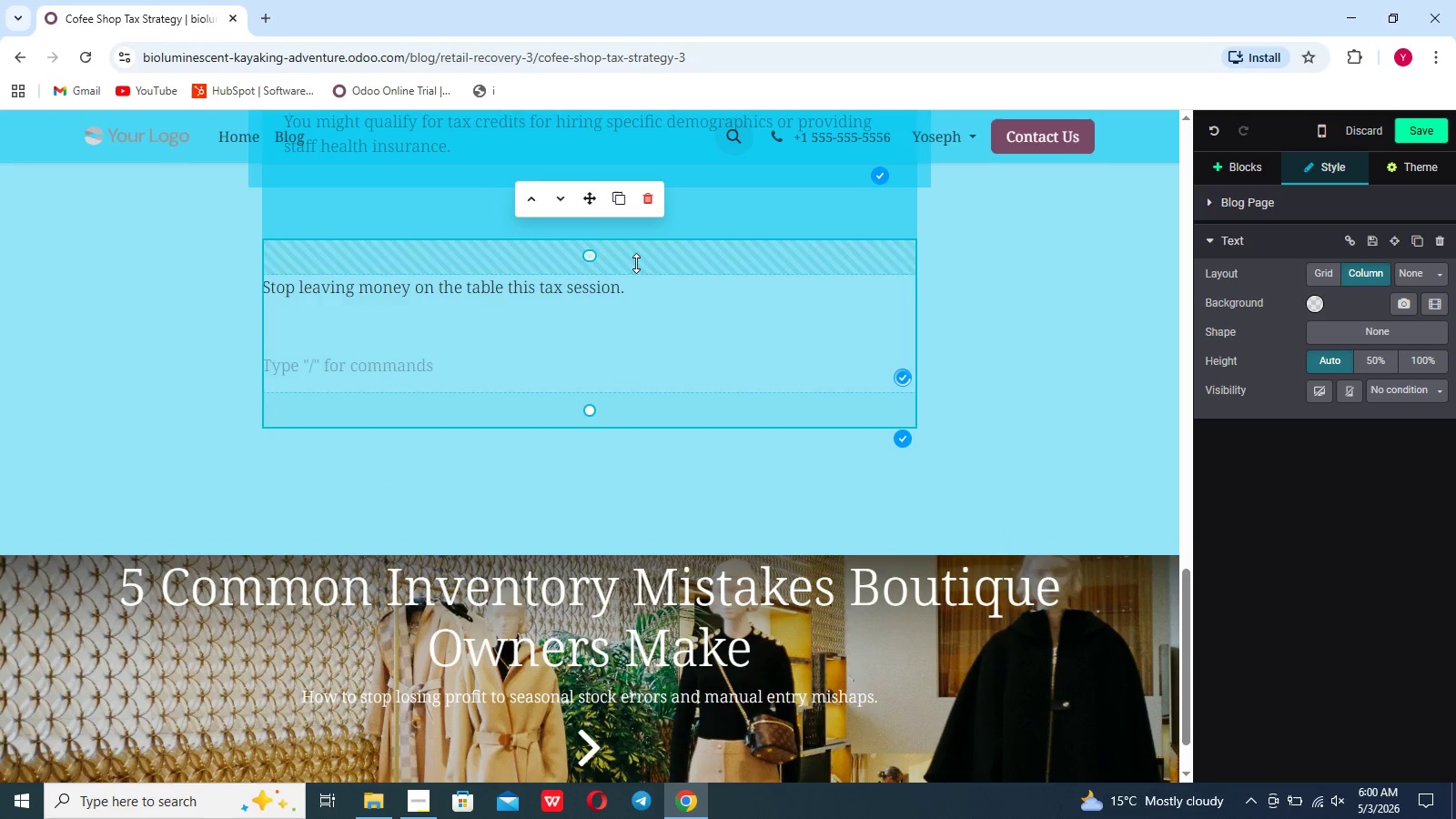 
left_click_drag(start_coordinate=[636, 289], to_coordinate=[258, 289])
 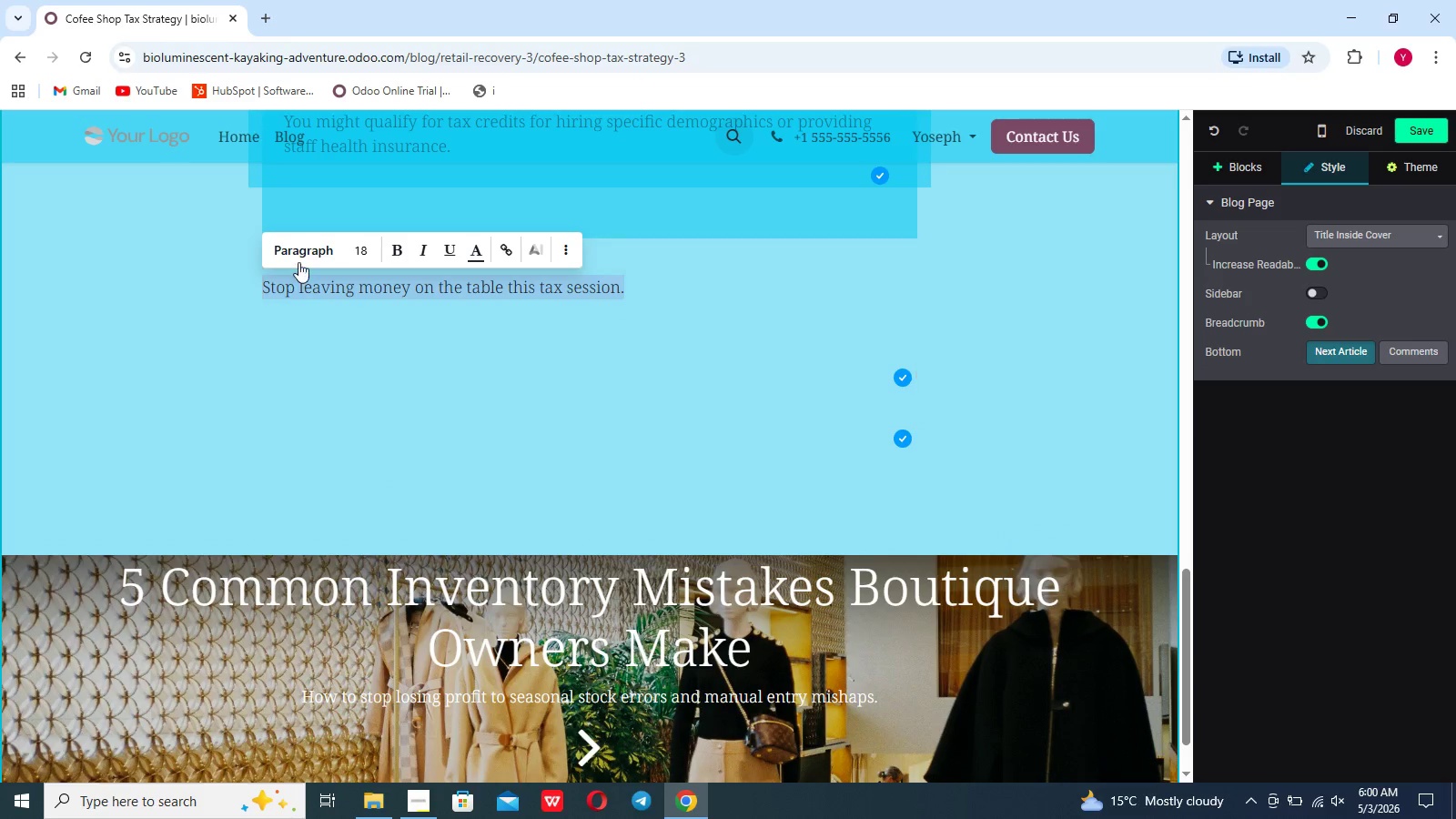 
left_click([300, 259])
 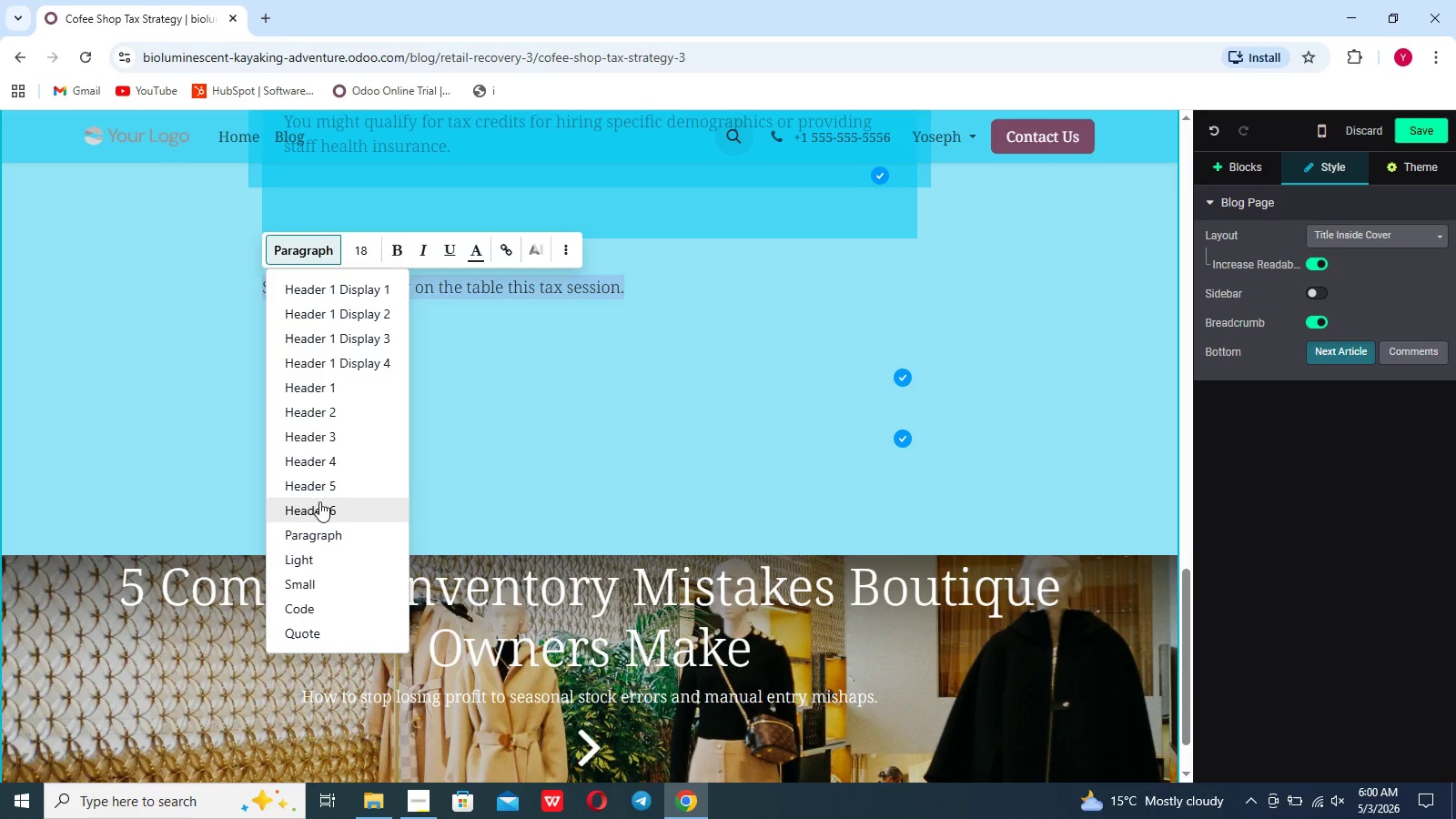 
left_click([322, 485])
 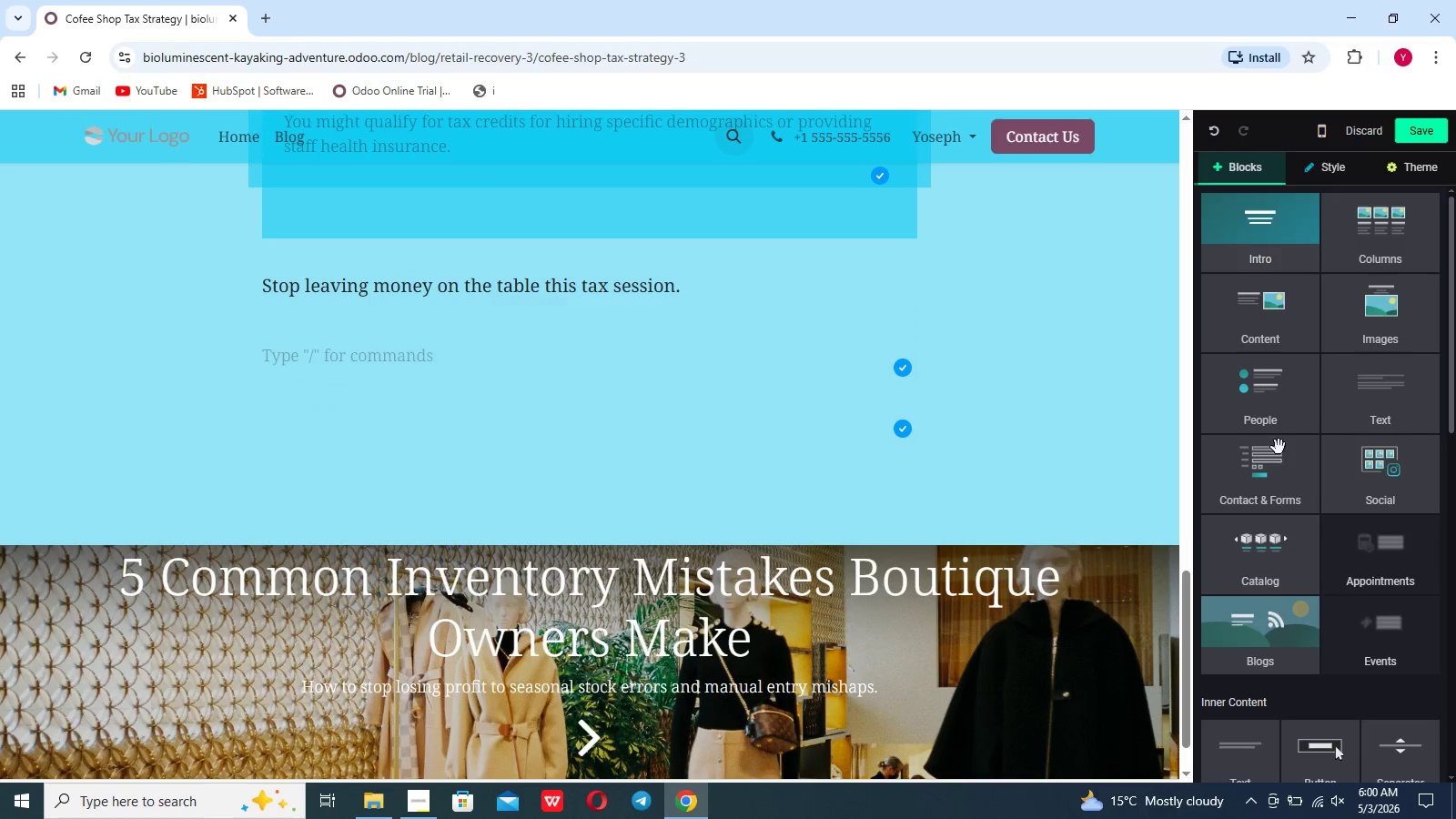 
left_click_drag(start_coordinate=[1307, 751], to_coordinate=[500, 401])
 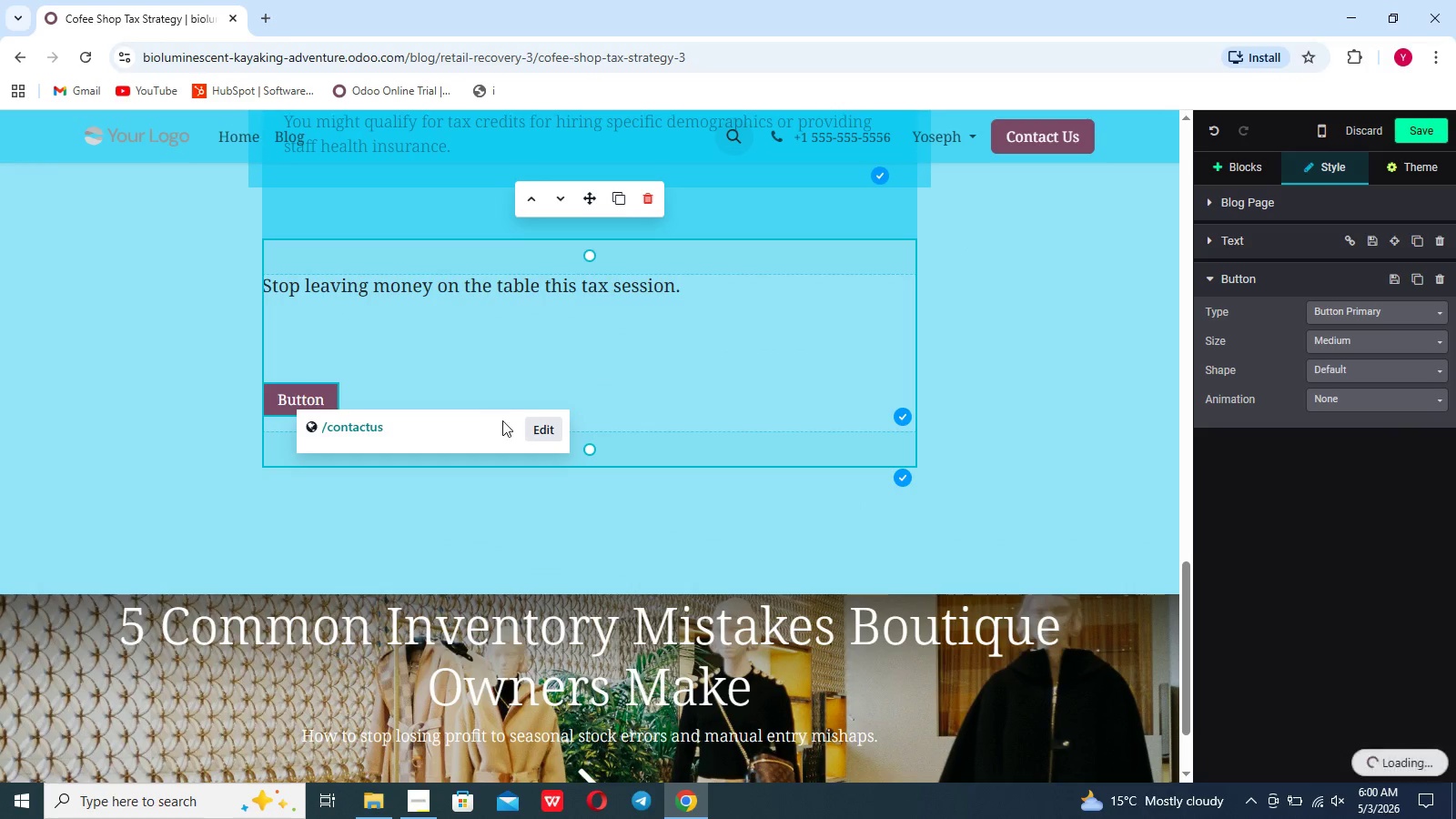 
left_click([537, 423])
 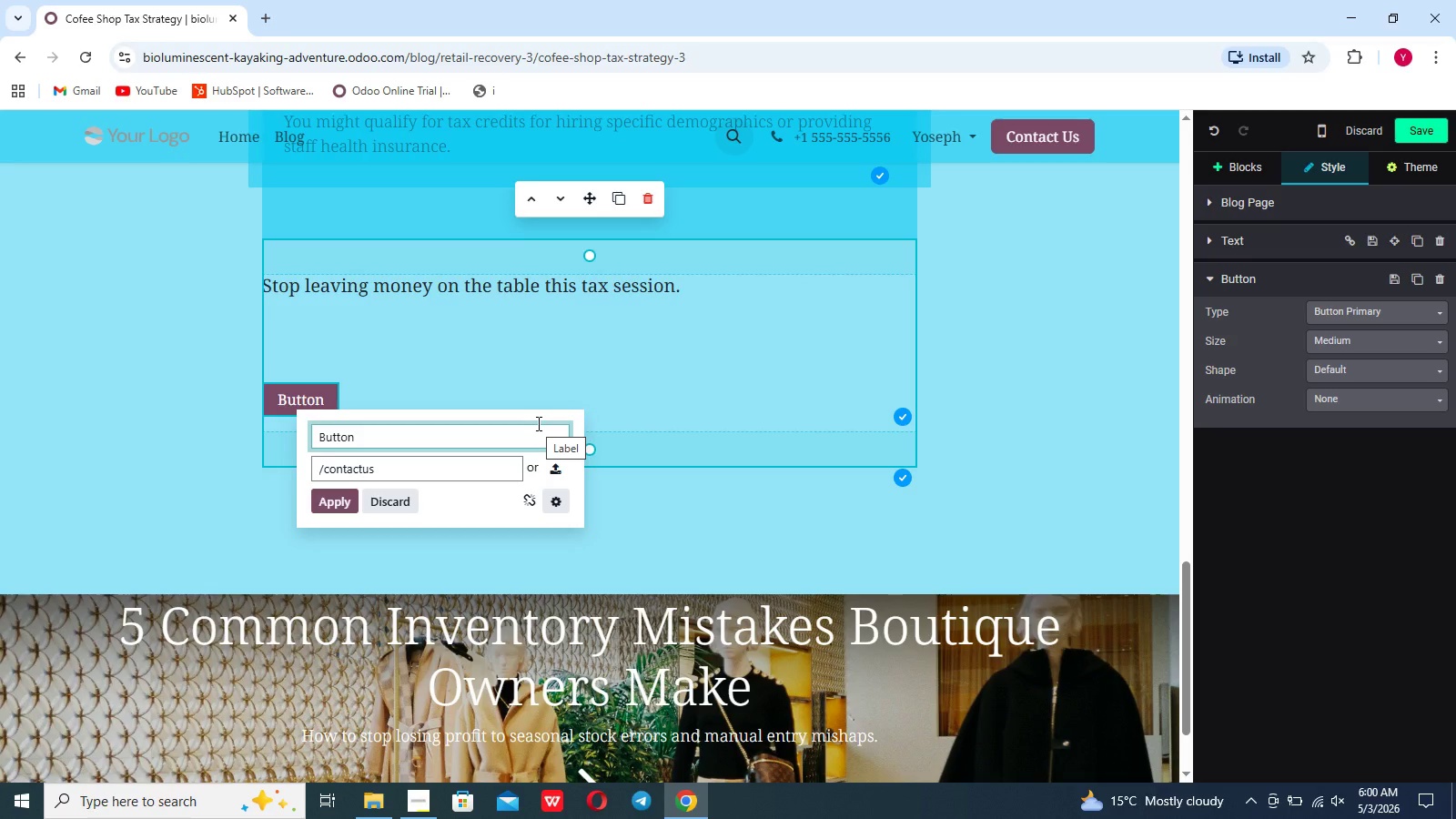 
hold_key(key=Backspace, duration=0.94)
 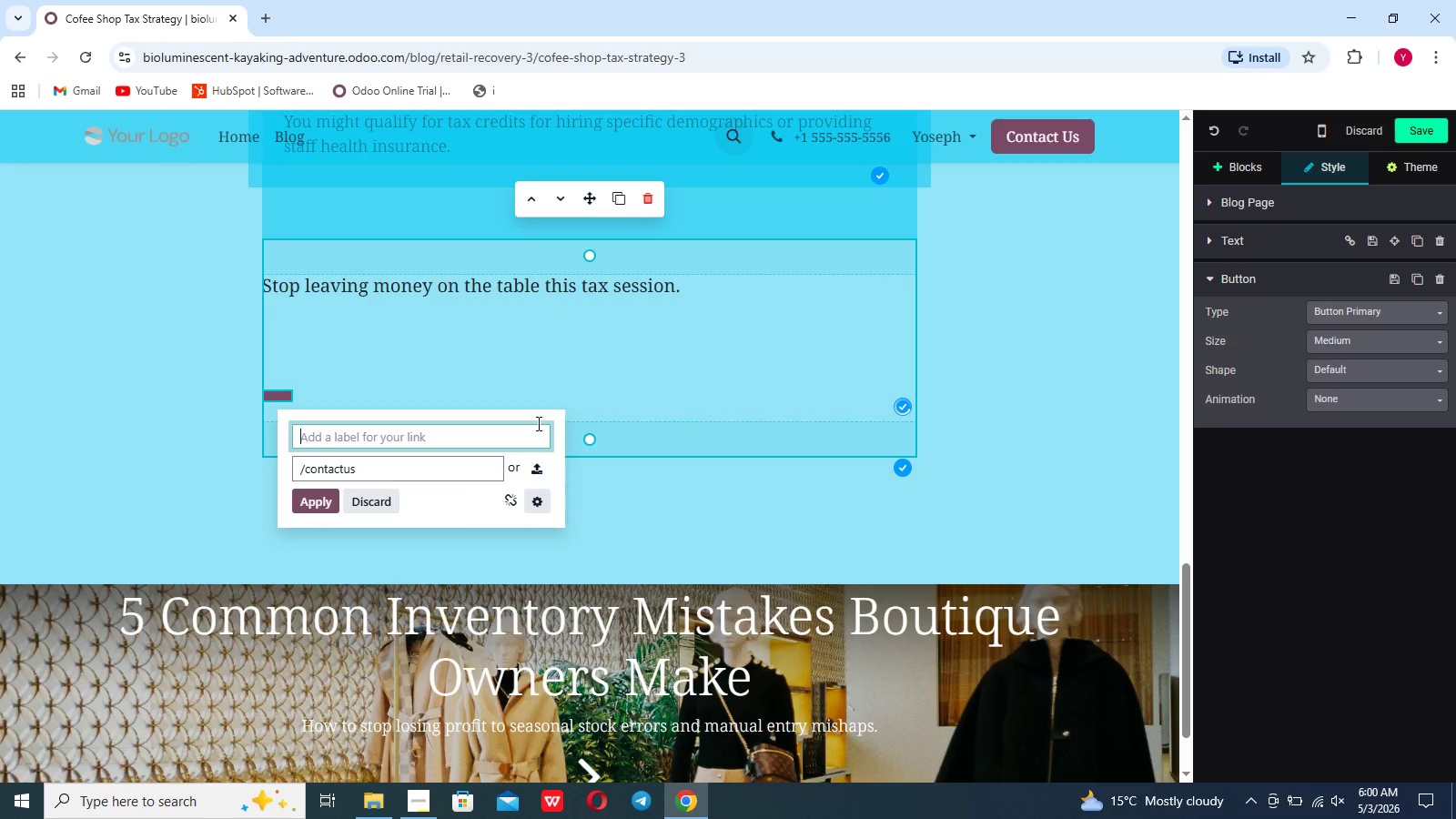 
type(Get)
 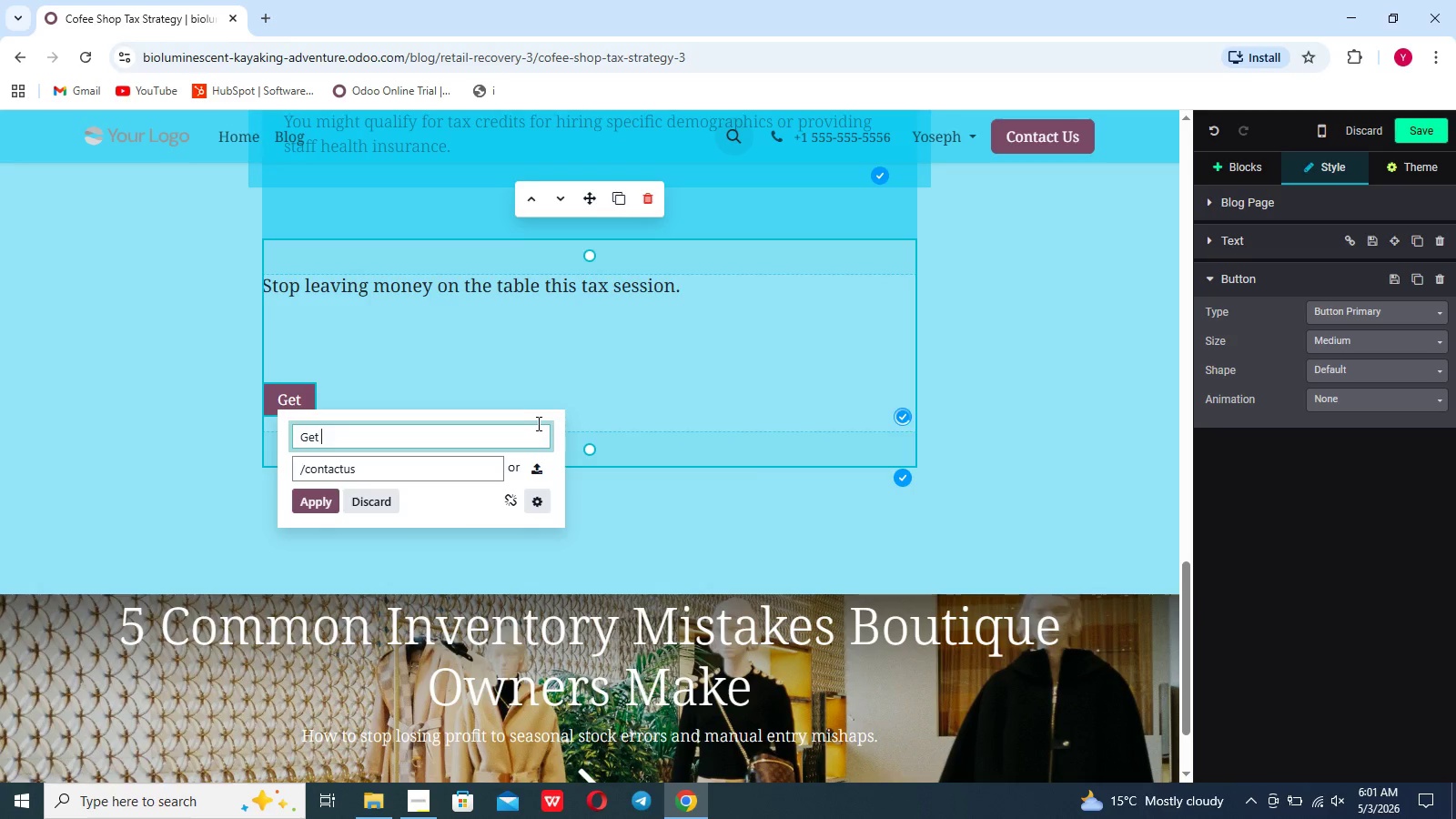 
scroll: coordinate [537, 423], scroll_direction: down, amount: 7.0
 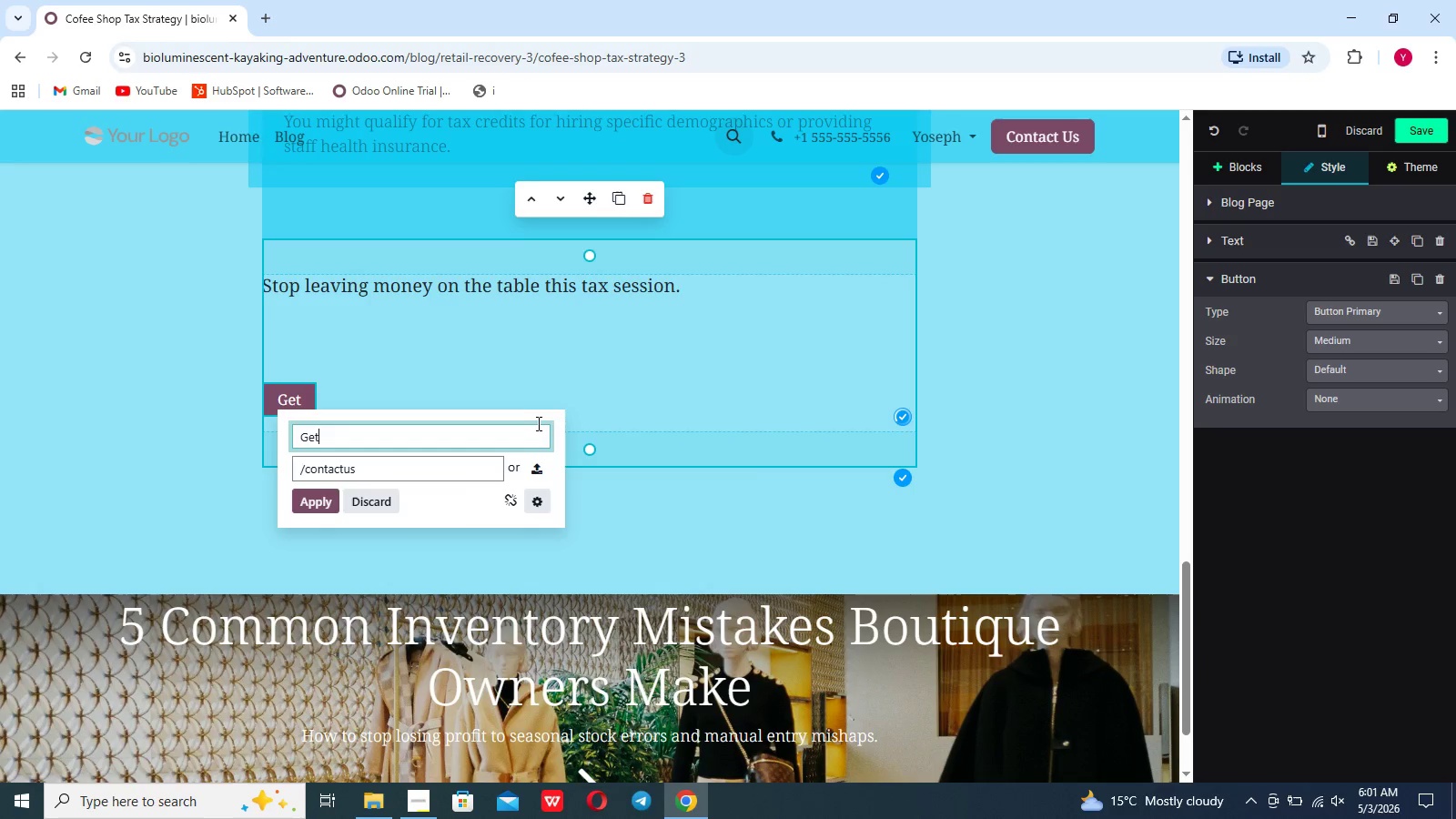 
type( a Tax Review)
 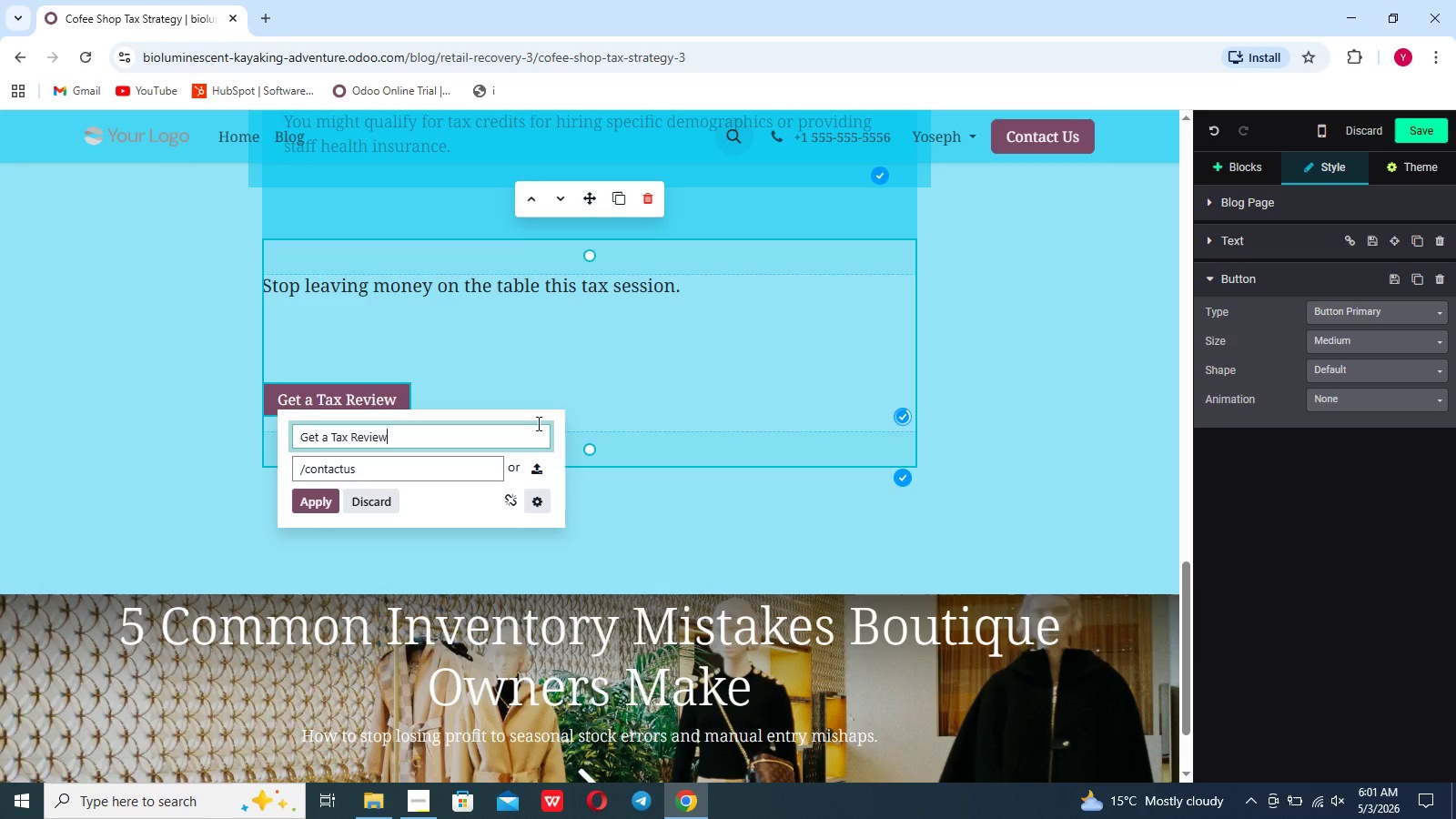 
 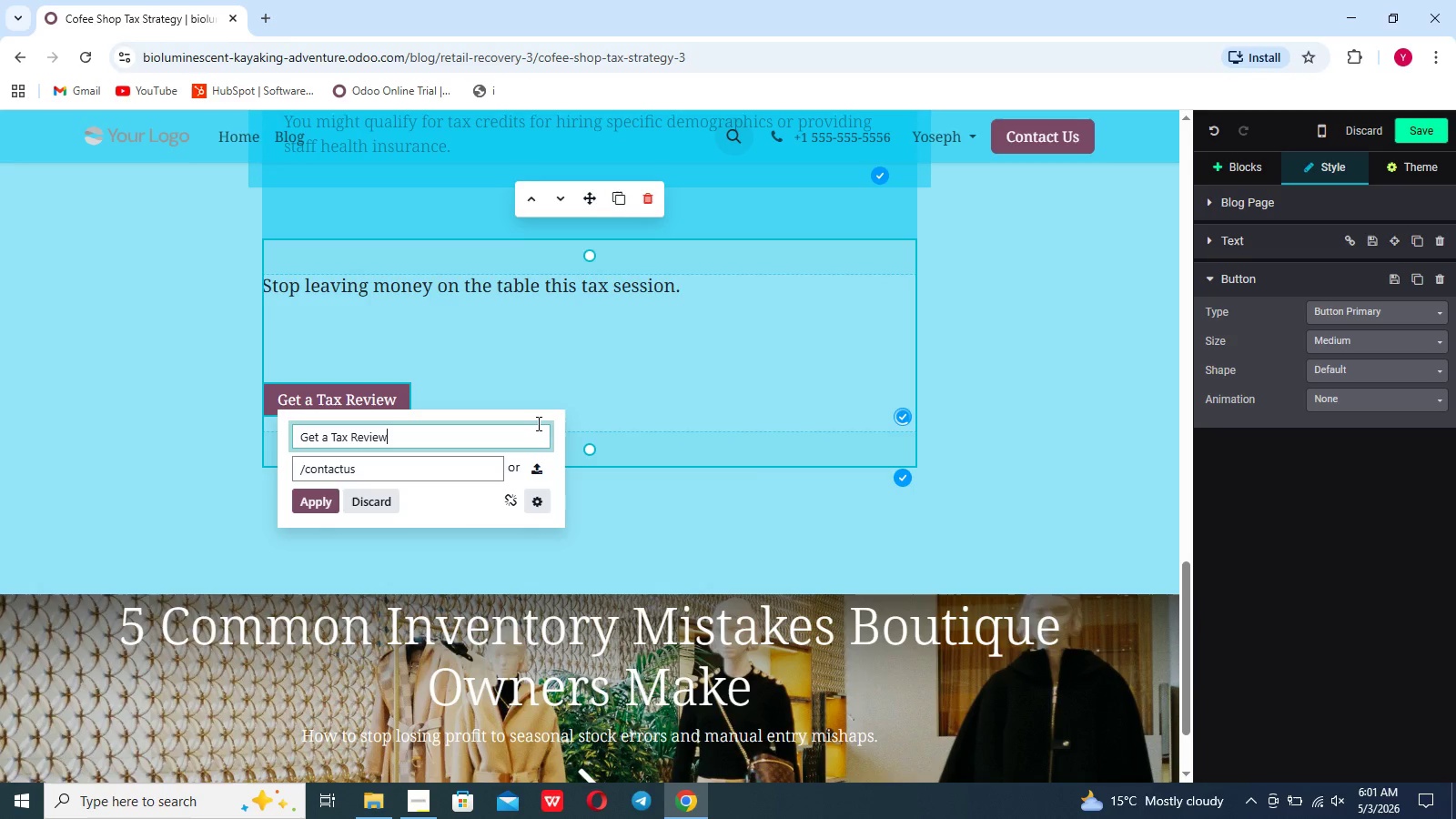 
key(Enter)
 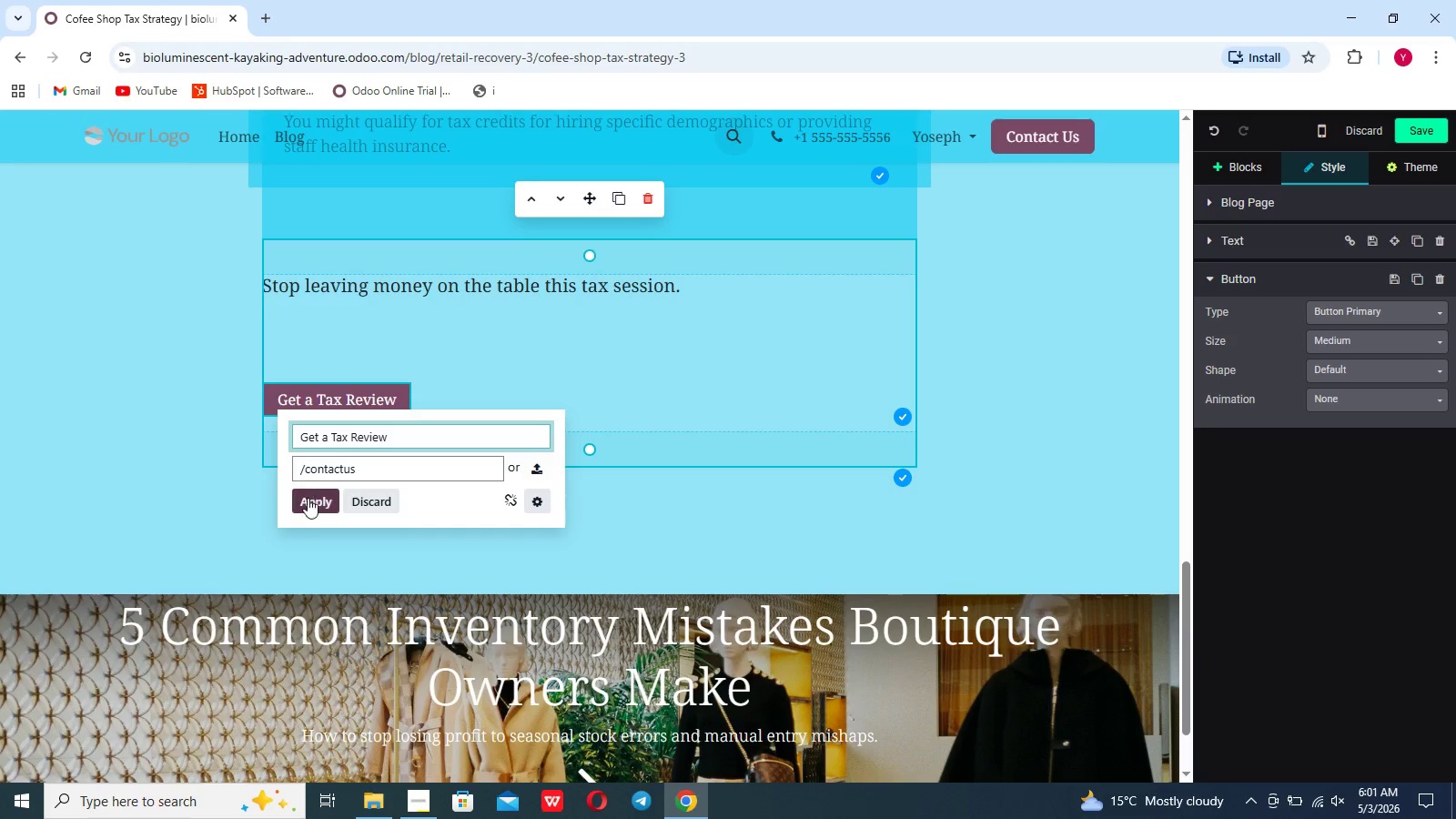 
left_click([308, 500])
 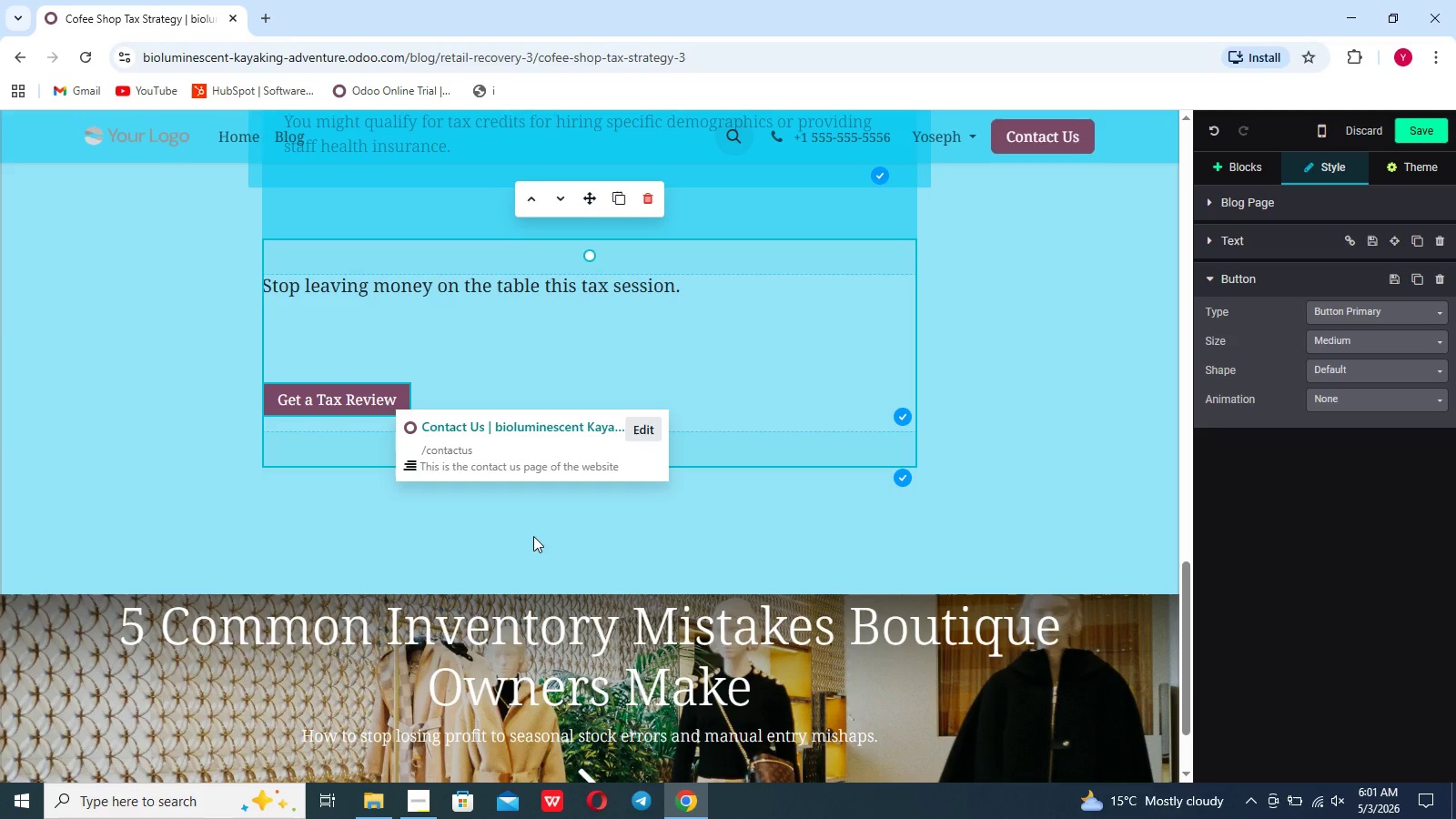 
left_click([540, 536])
 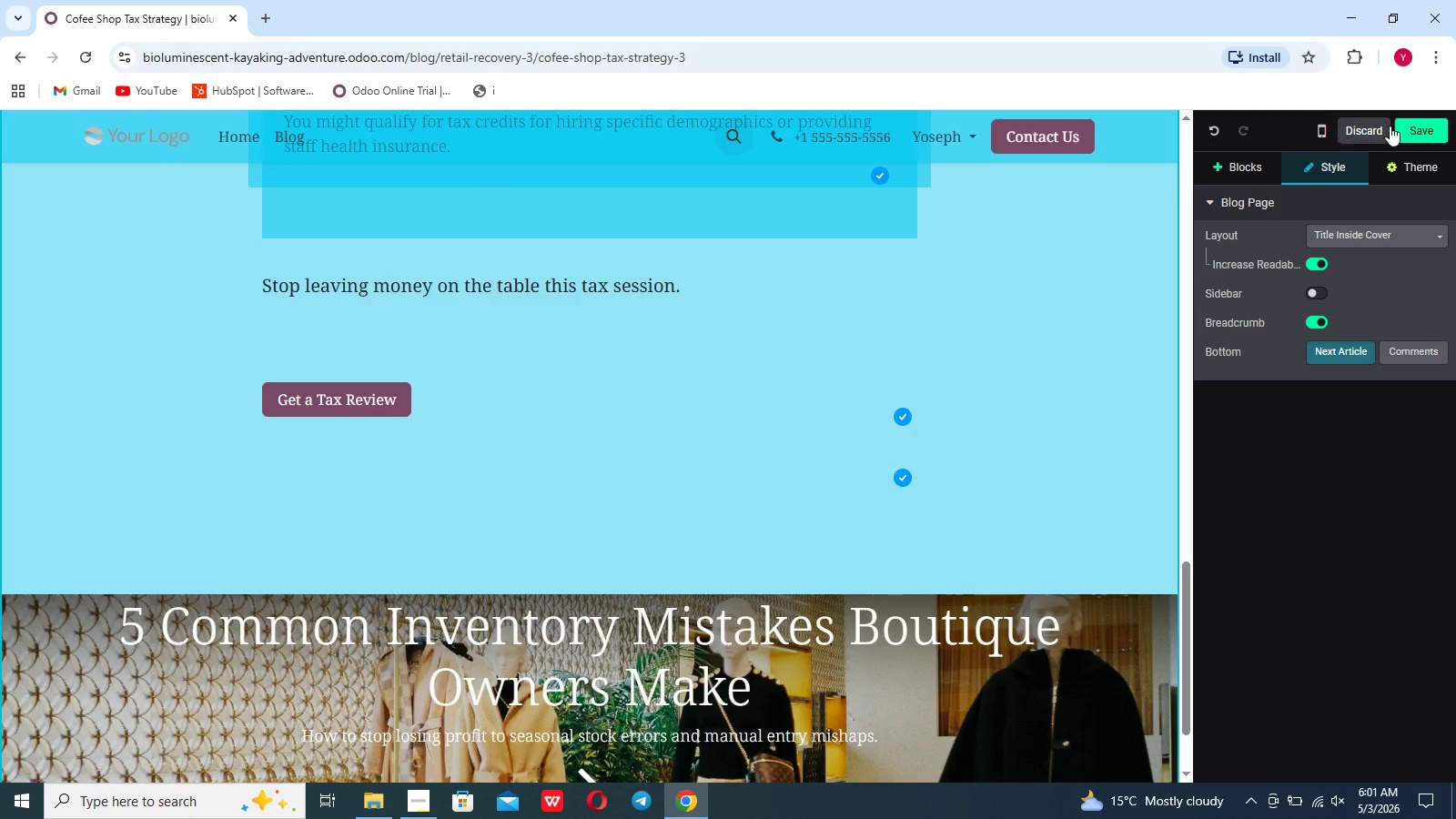 
left_click([1432, 126])
 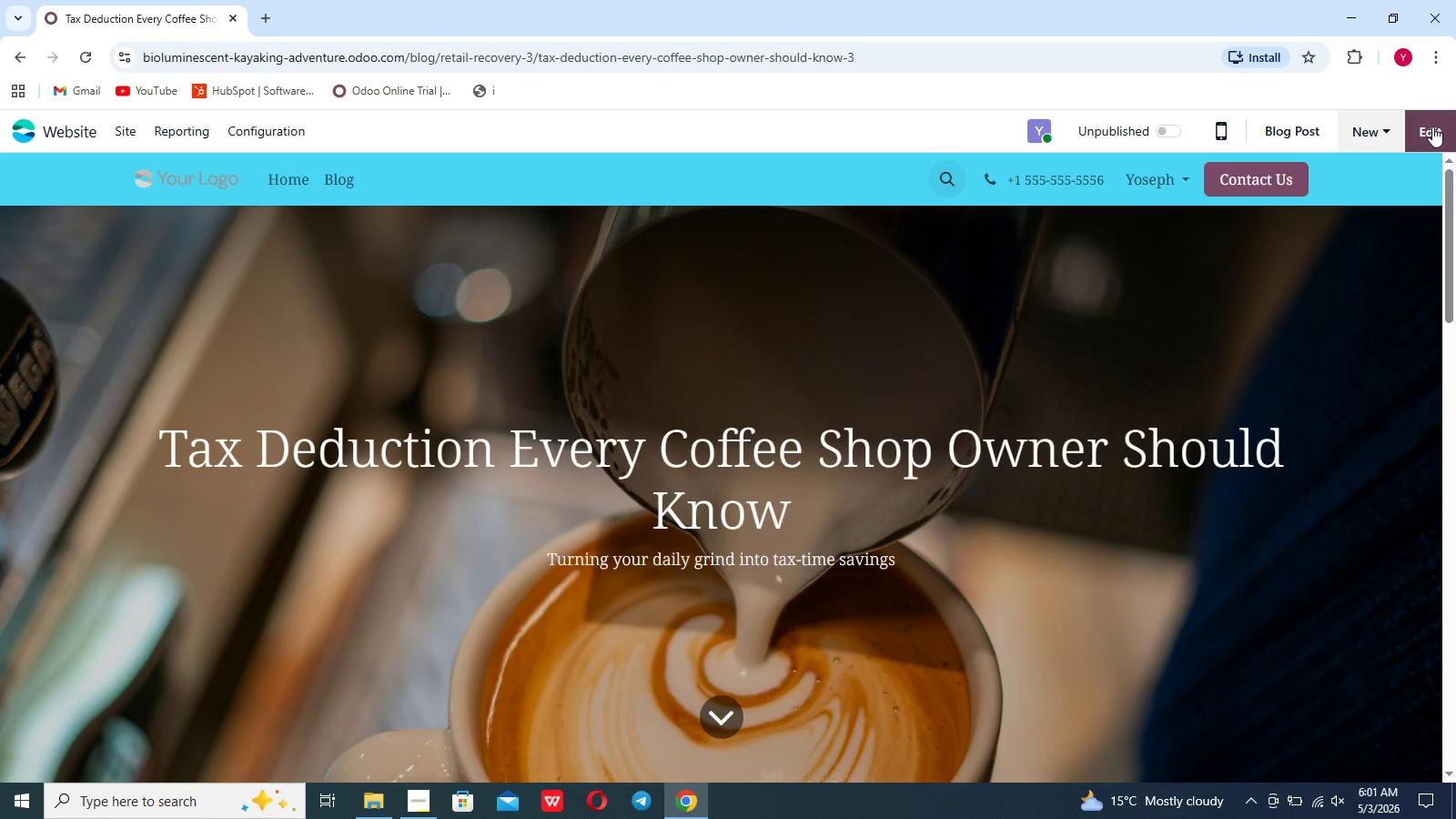 
wait(7.77)
 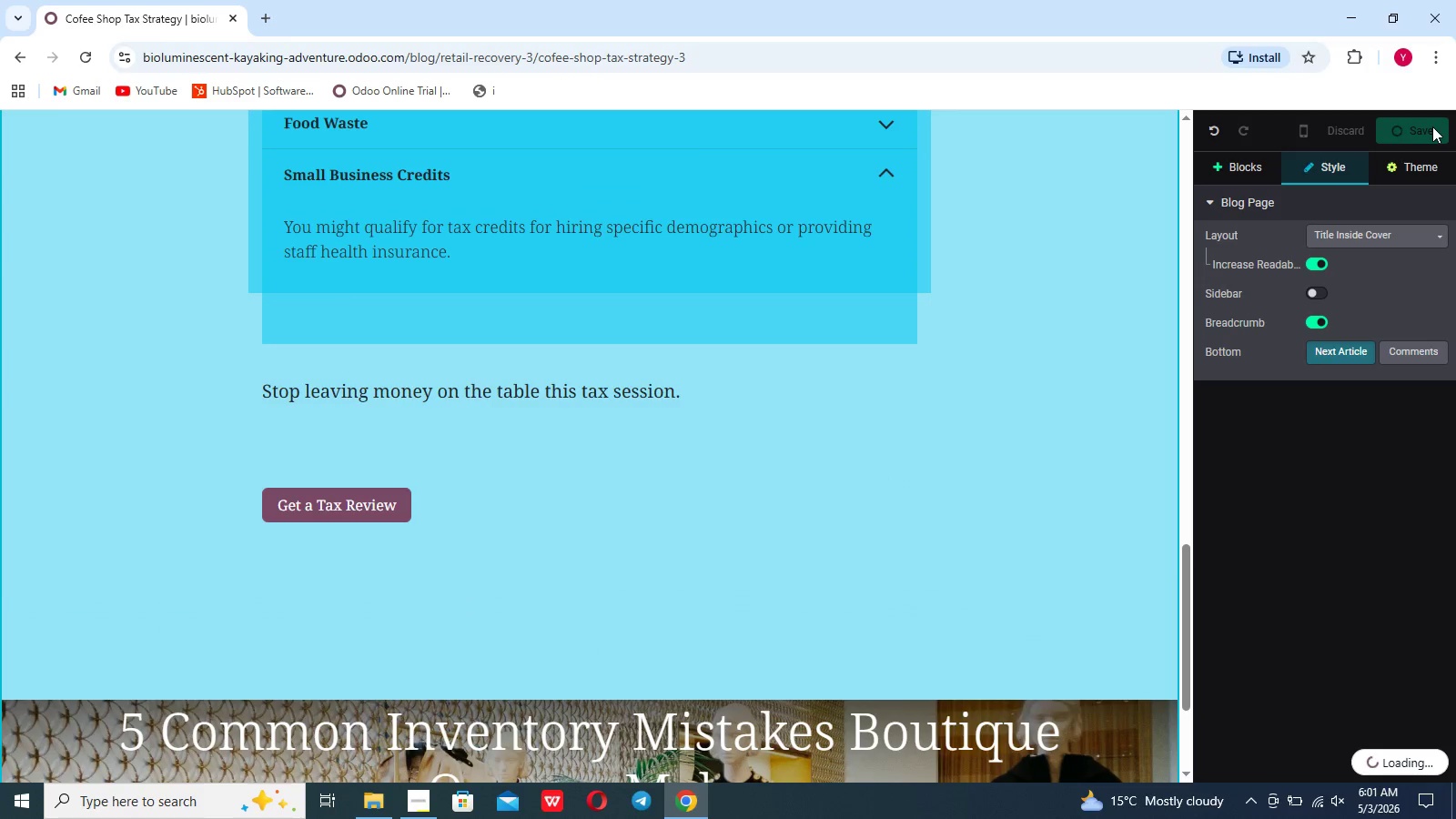 
left_click([1392, 133])
 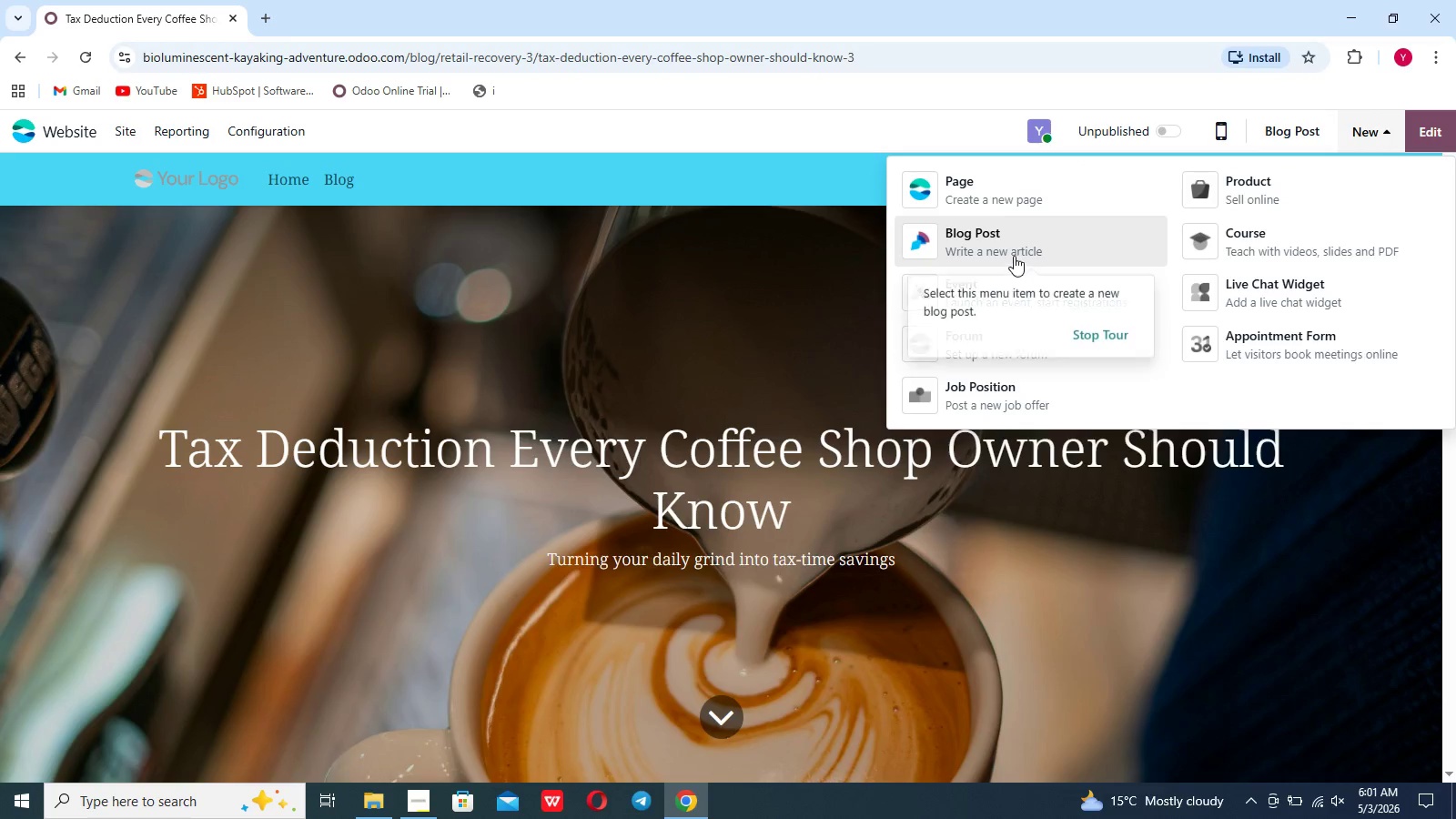 
left_click([1014, 255])
 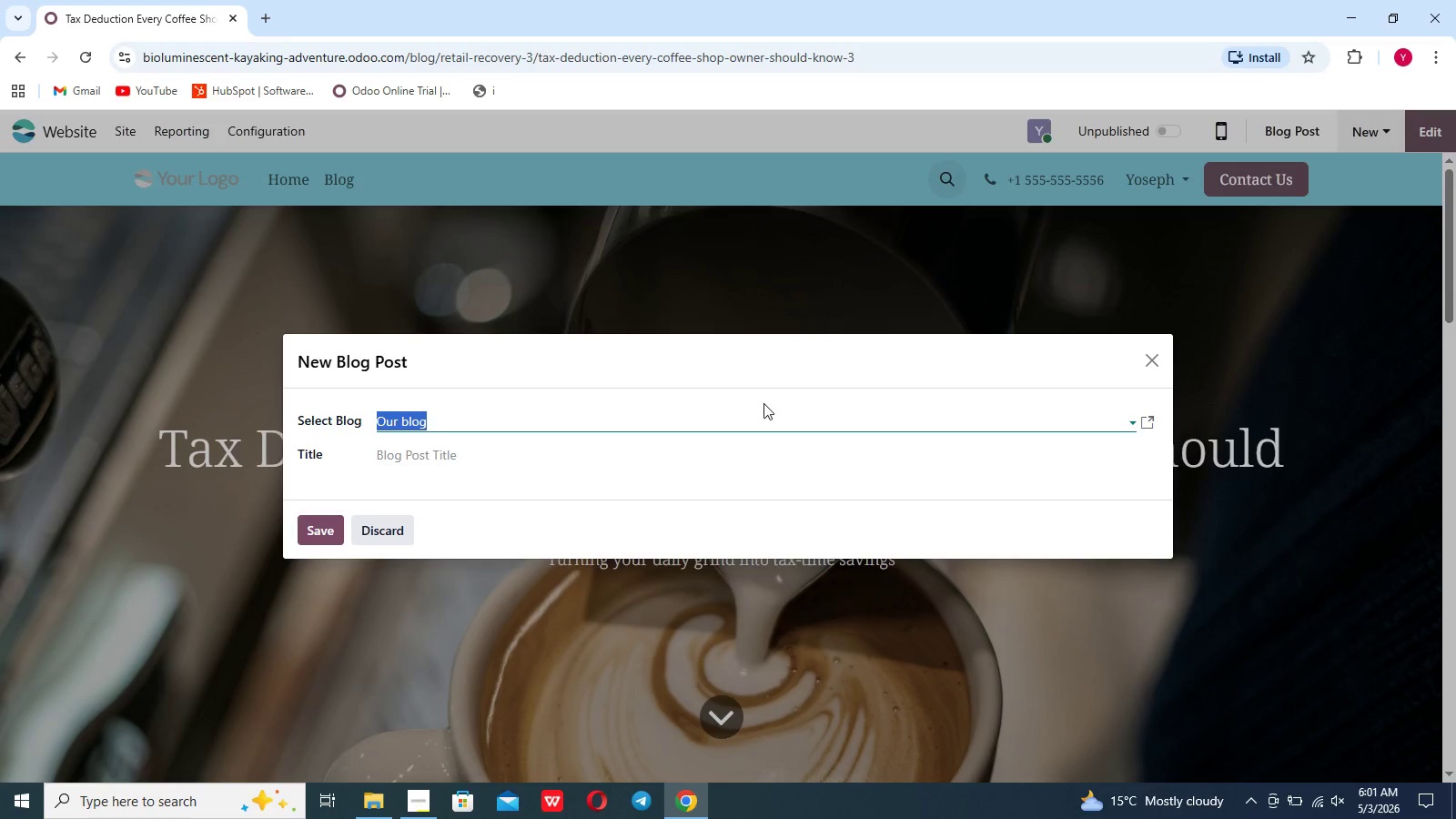 
left_click([746, 411])
 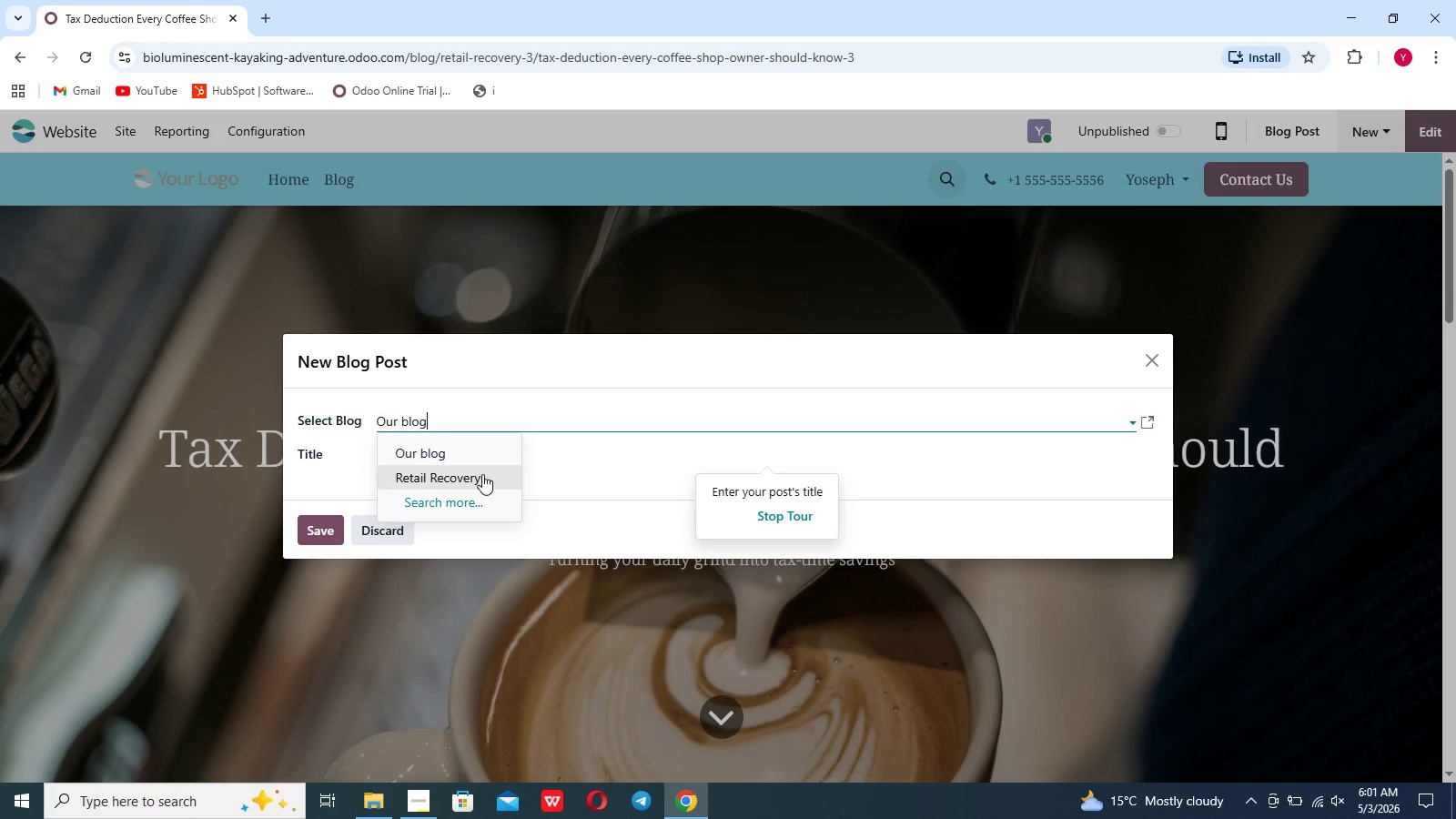 
left_click([482, 471])
 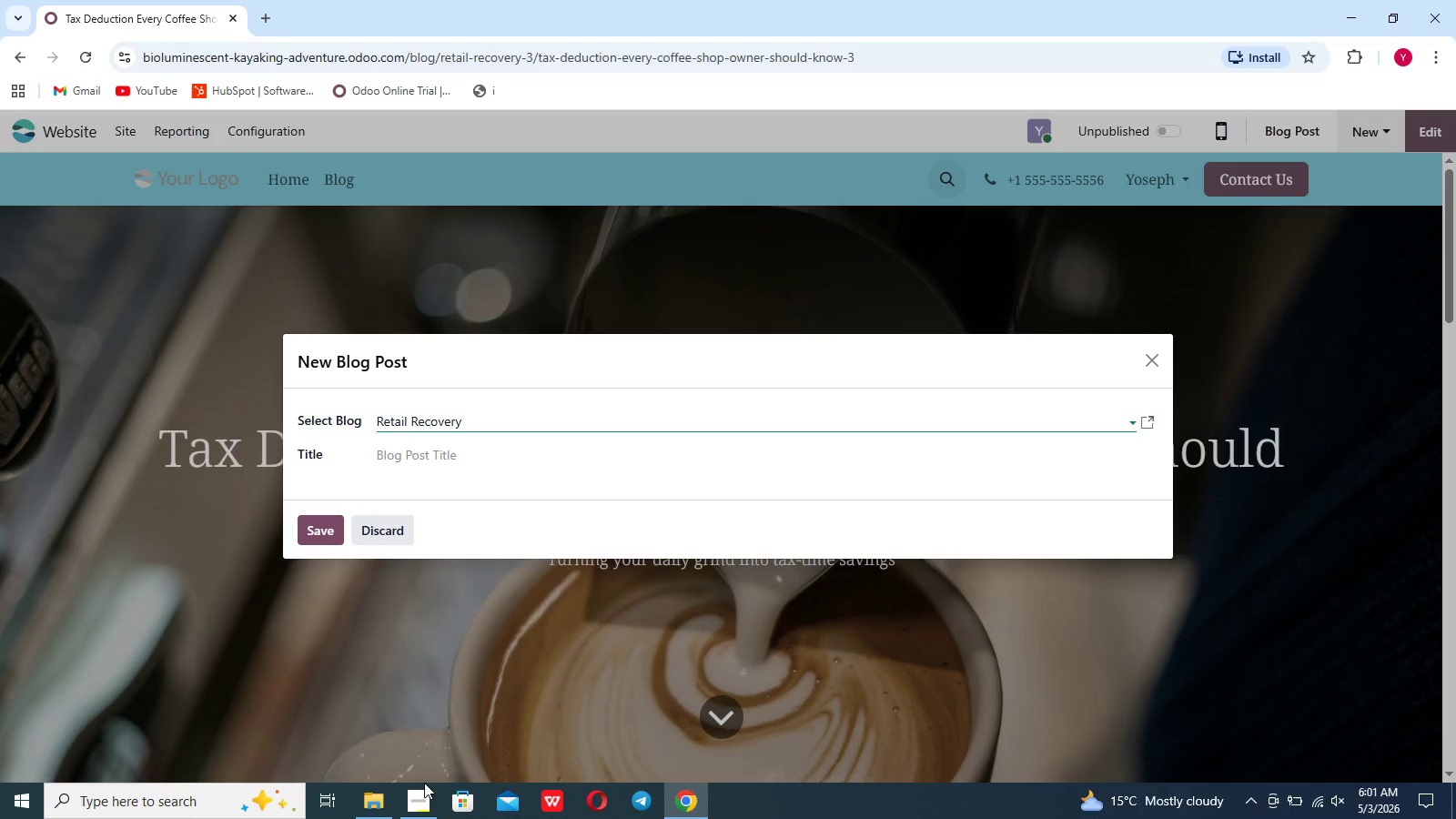 
left_click([424, 785])